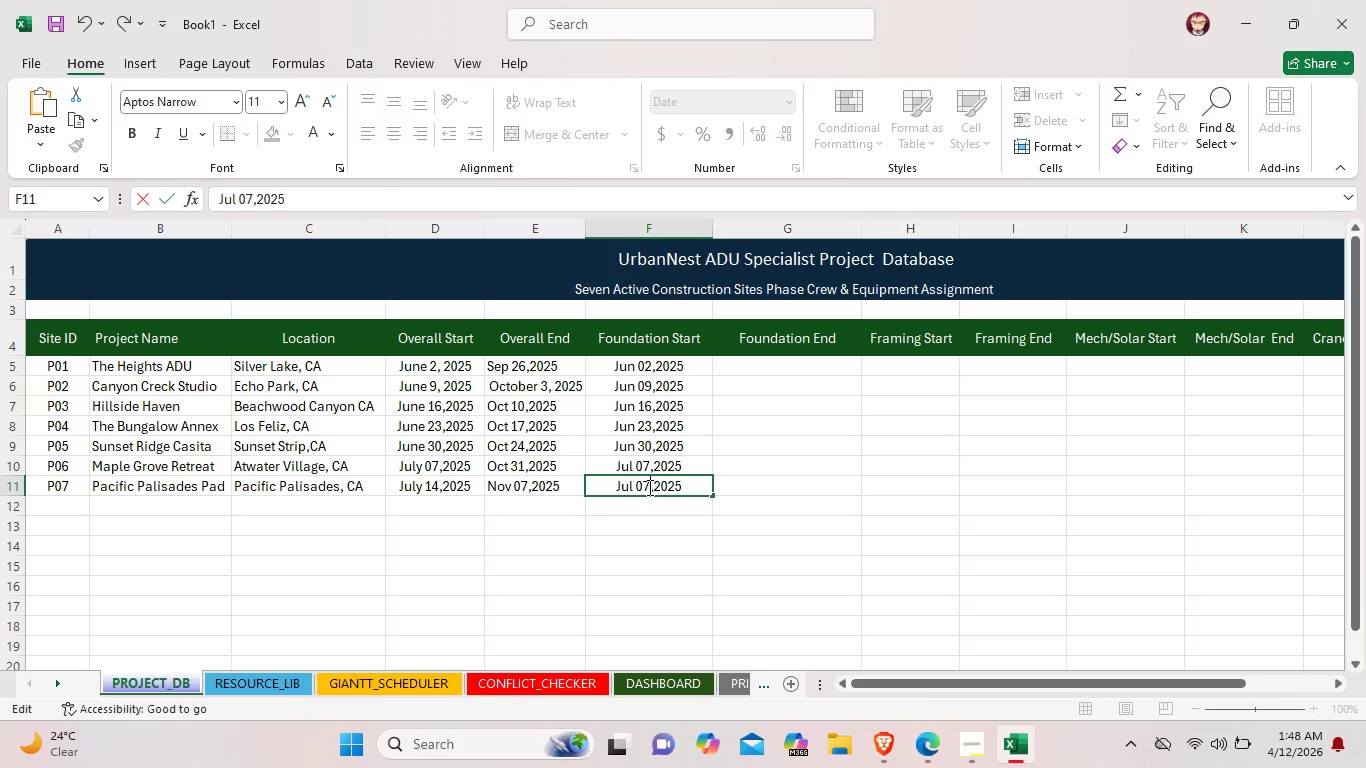 
key(Backspace)
key(Backspace)
type(14)
 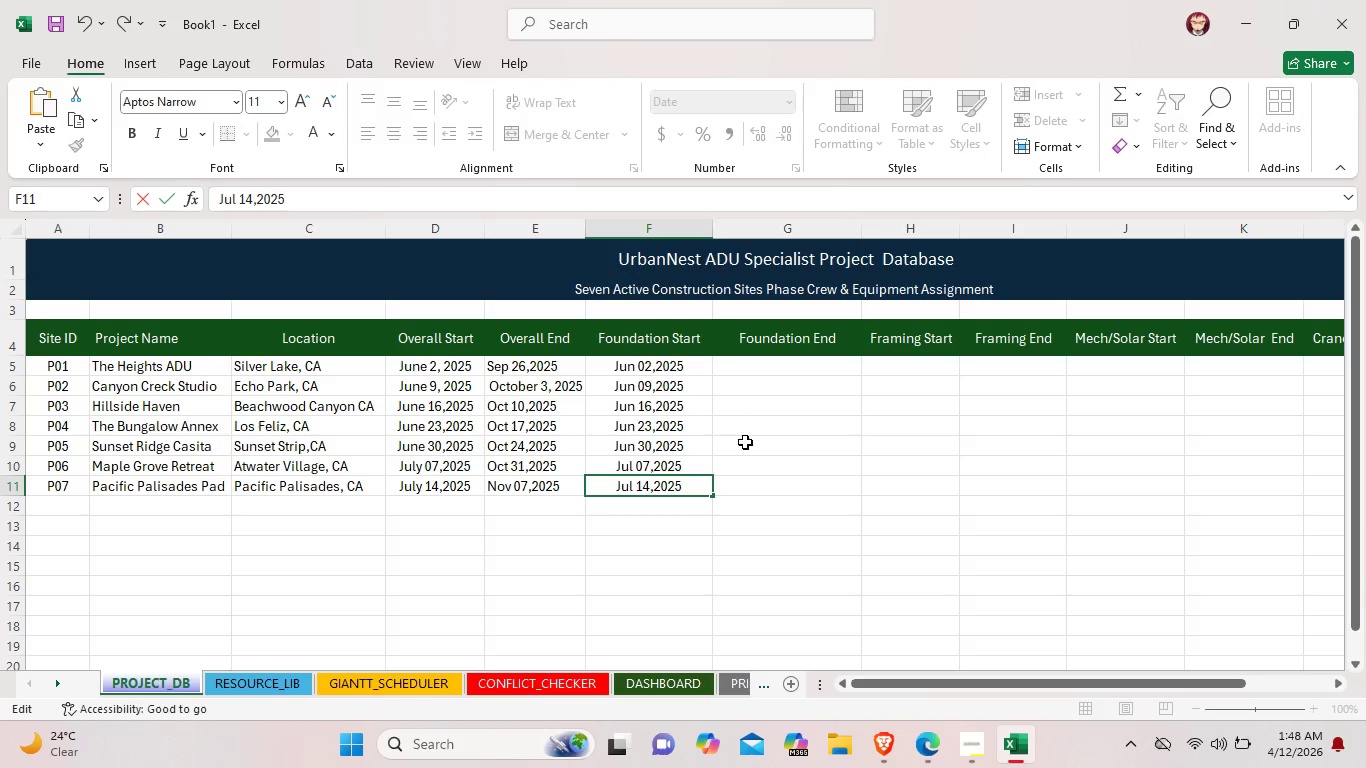 
left_click([745, 442])
 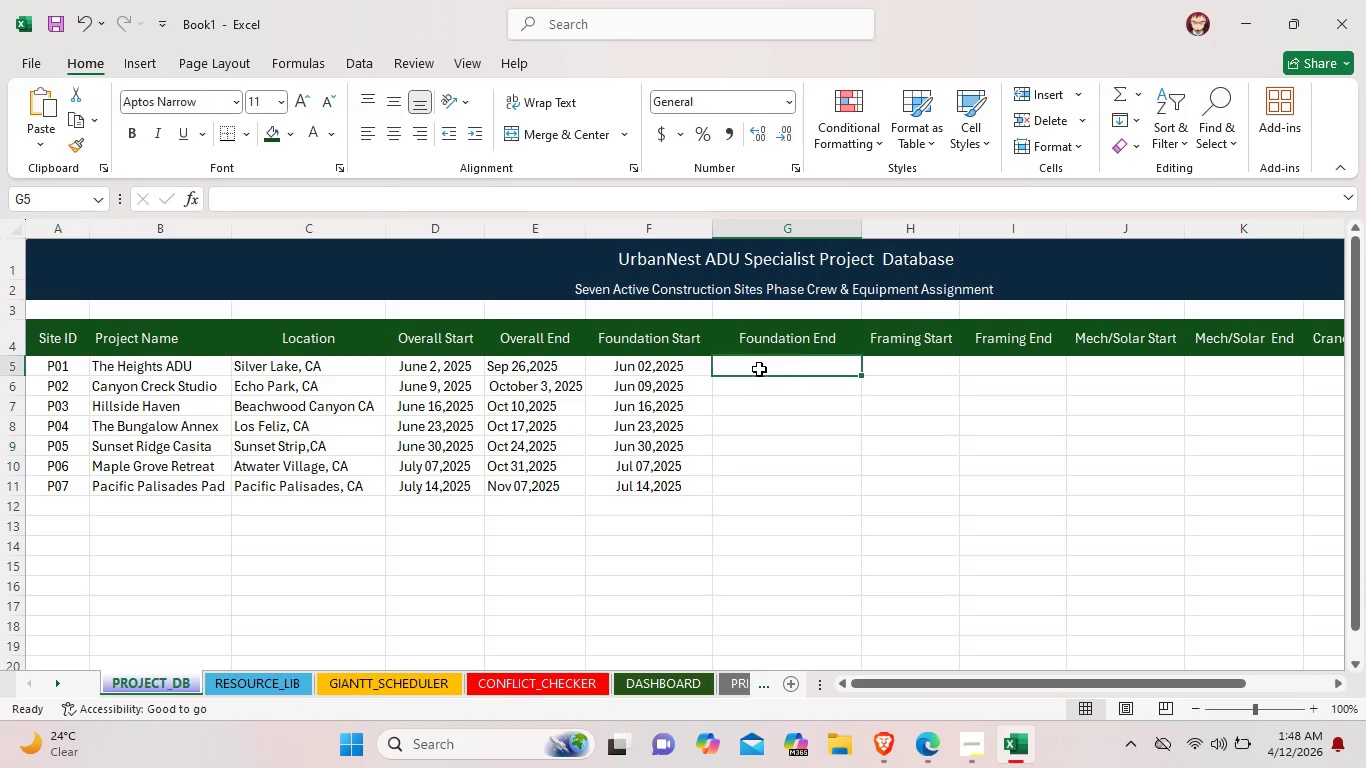 
double_click([759, 369])
 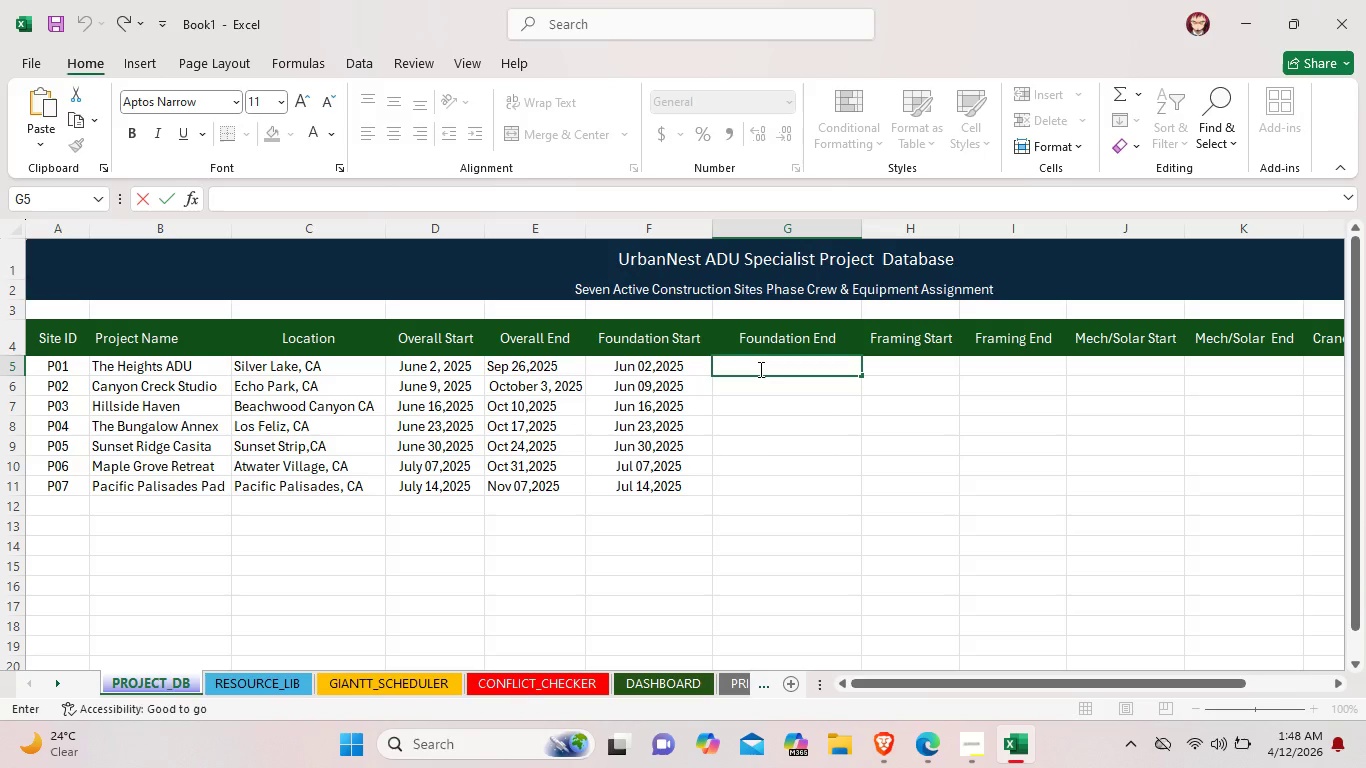 
type(Jun 20,2025)
 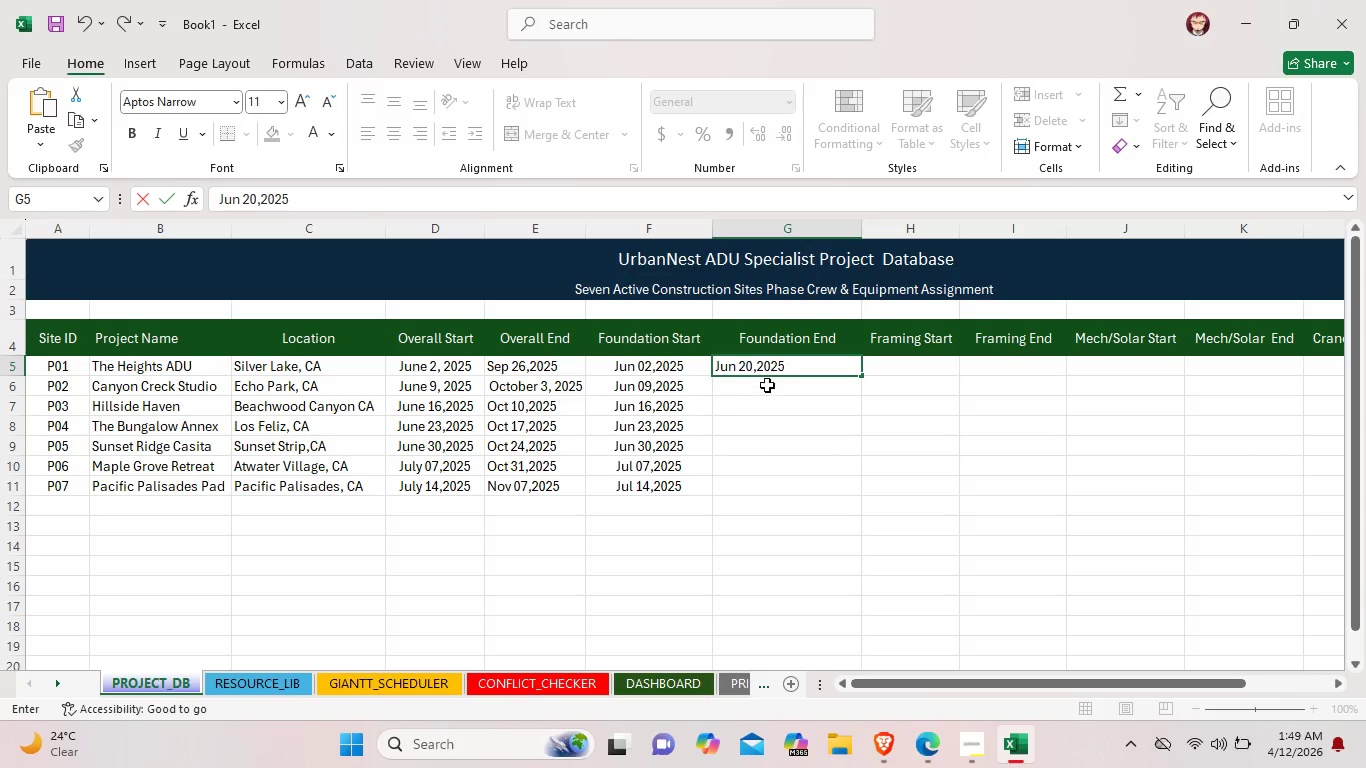 
left_click([769, 379])
 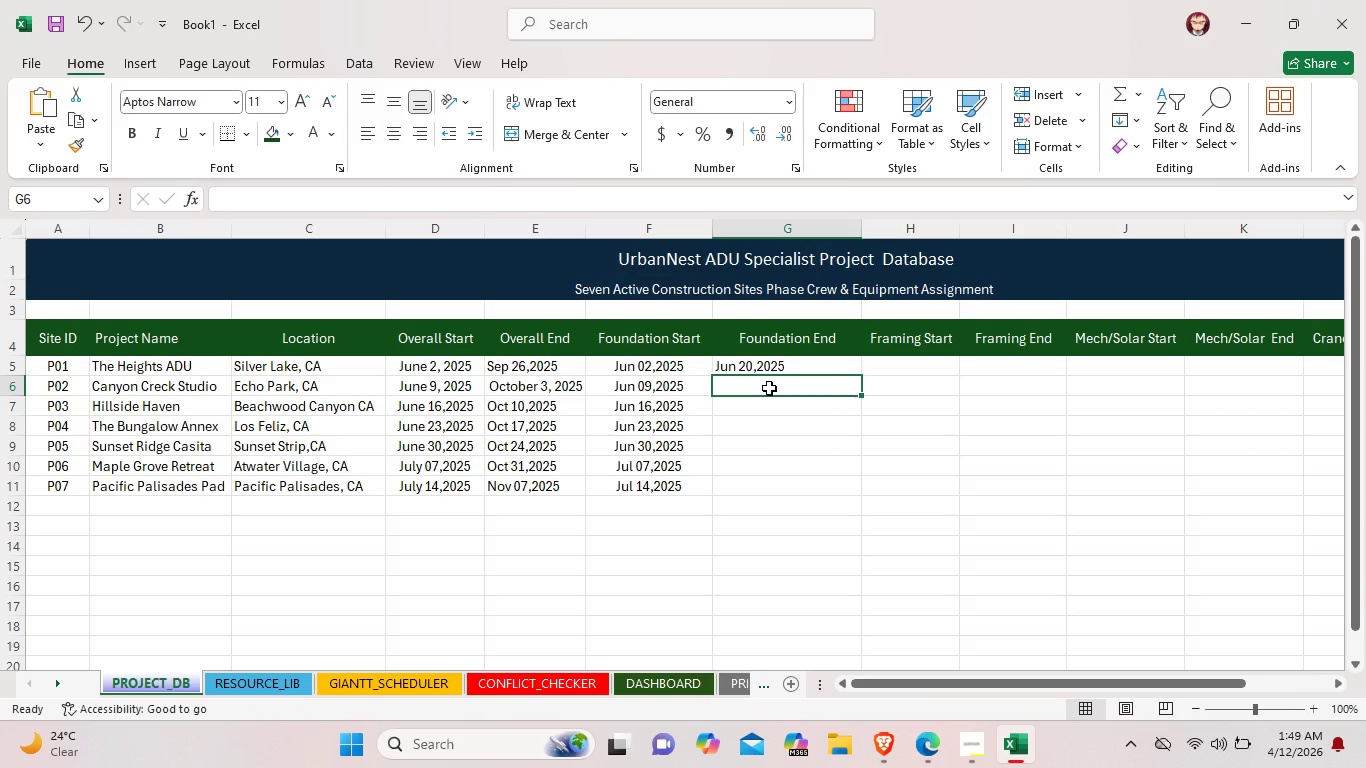 
left_click([769, 388])
 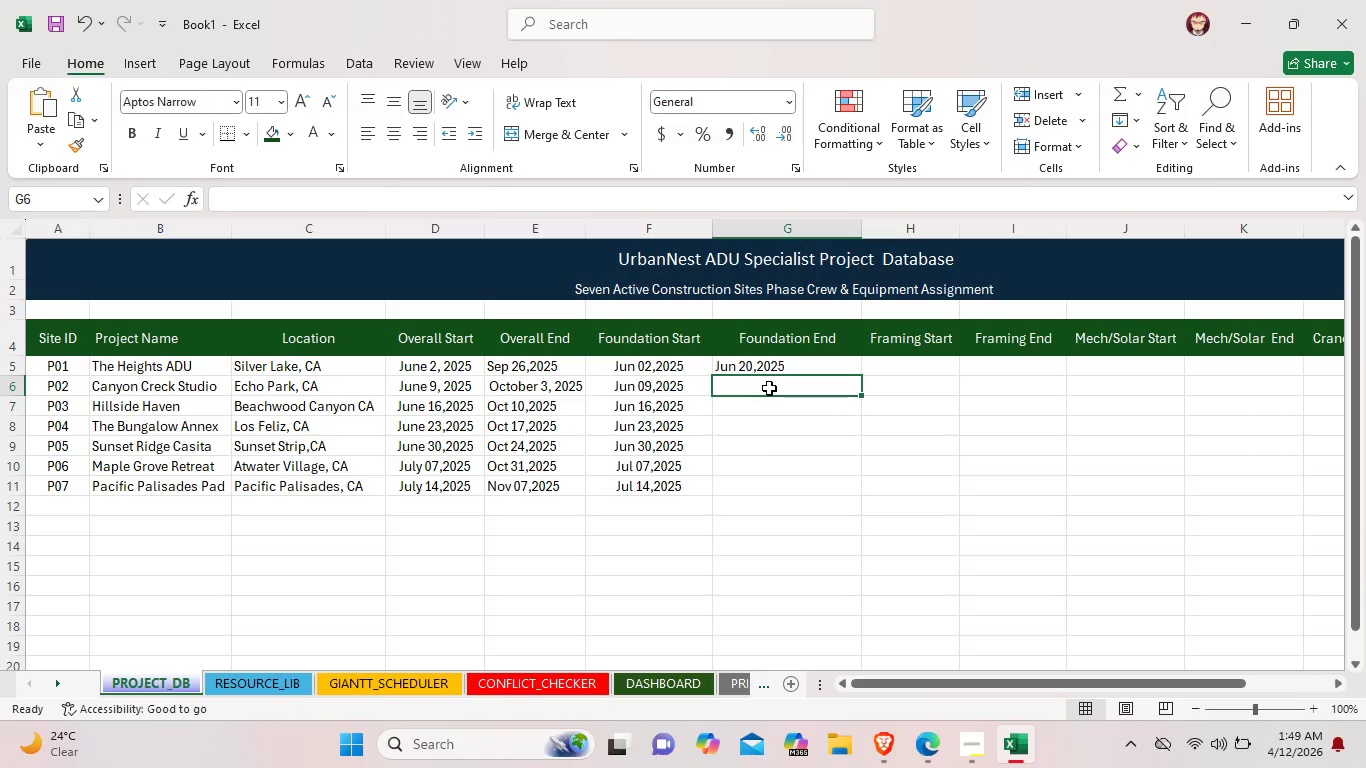 
double_click([769, 388])
 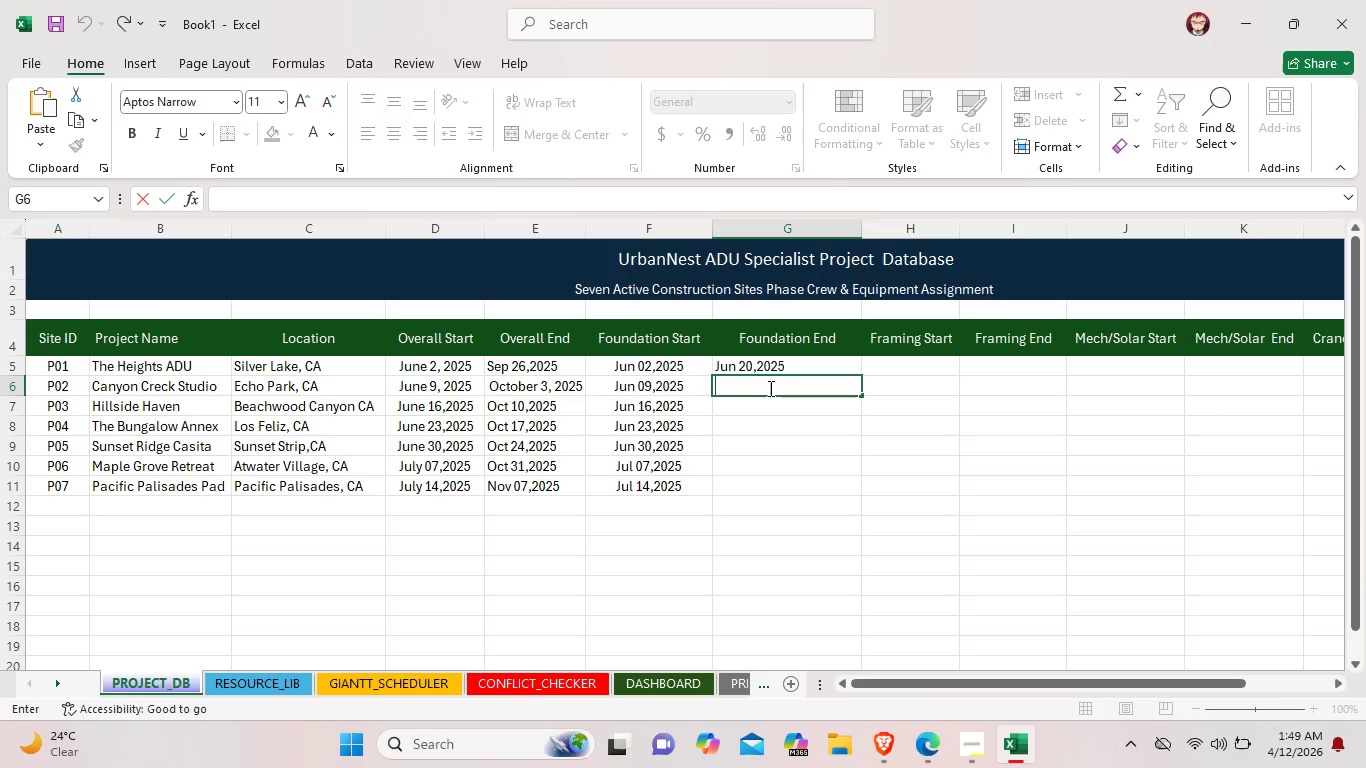 
type(Jun)
key(Backspace)
type( 27,2025)
 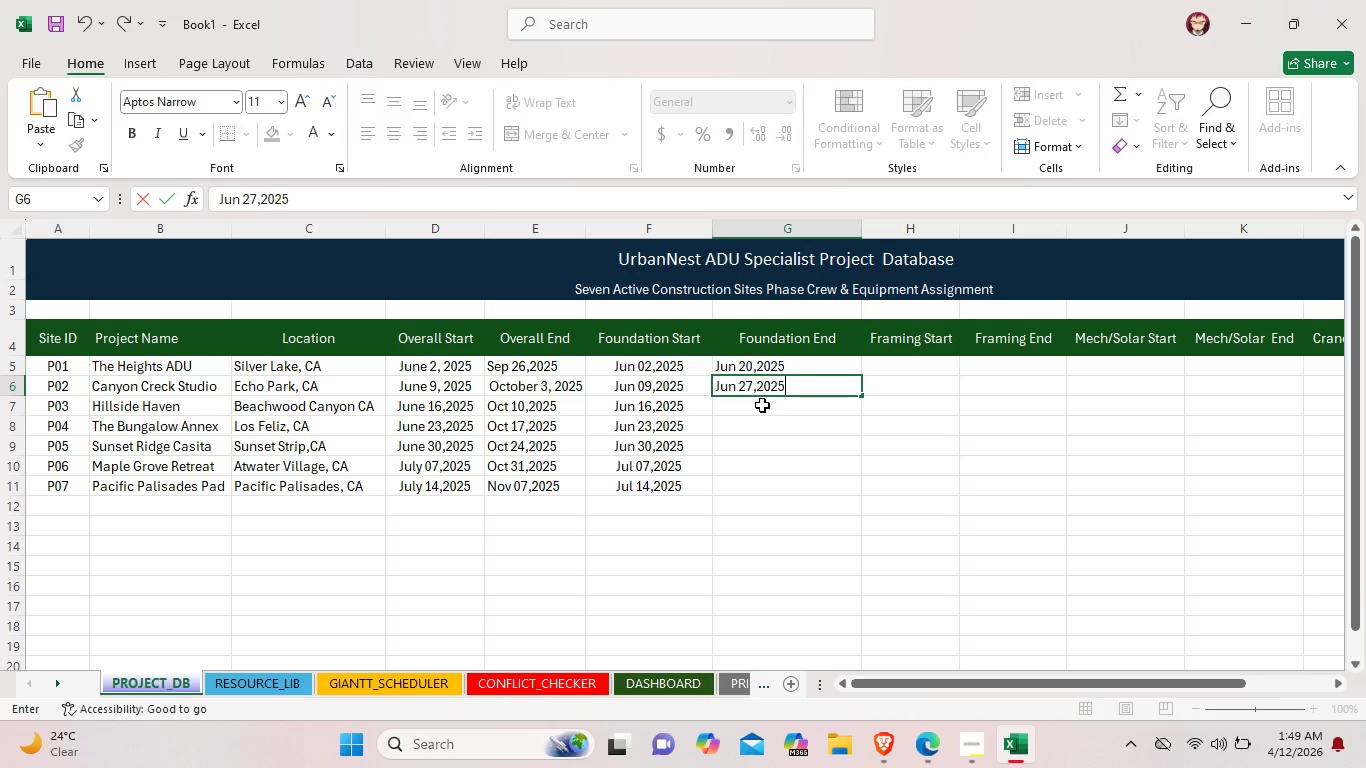 
double_click([762, 405])
 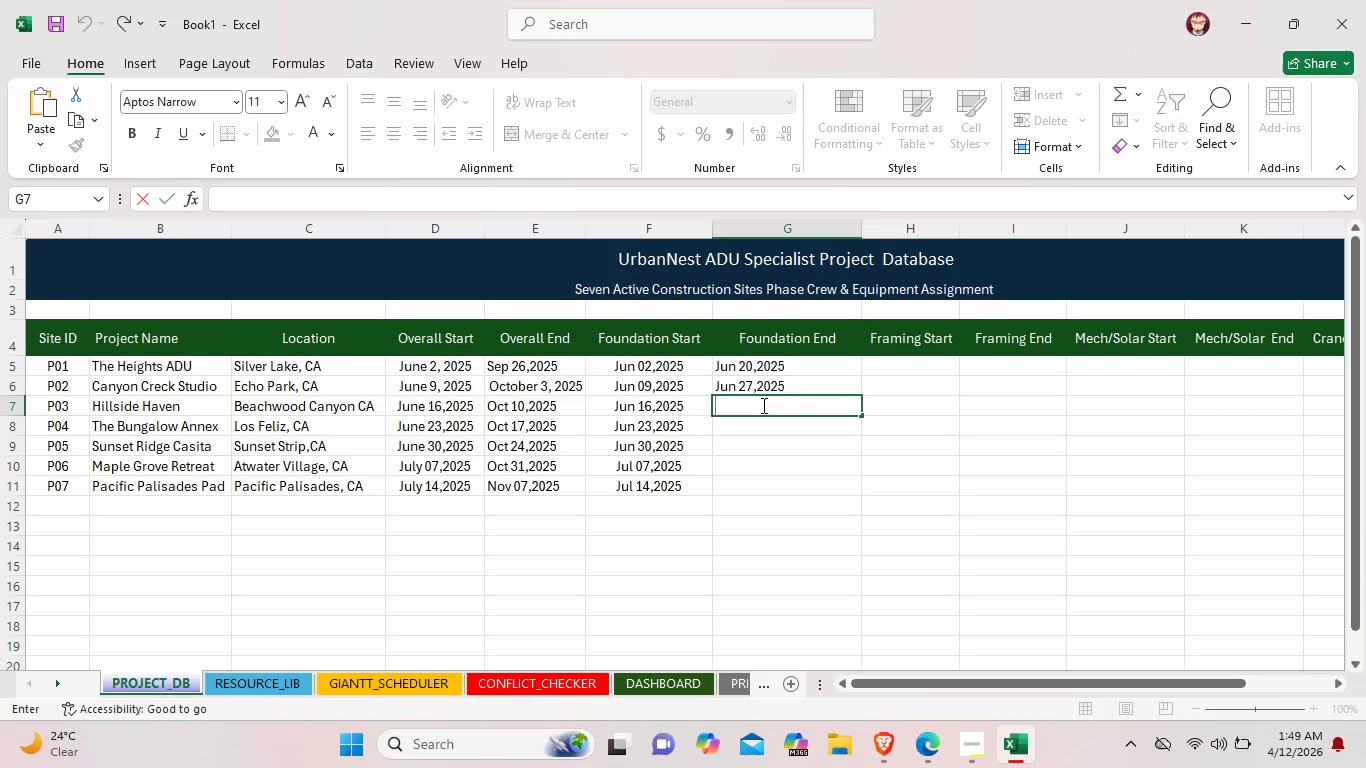 
type(Jul)
 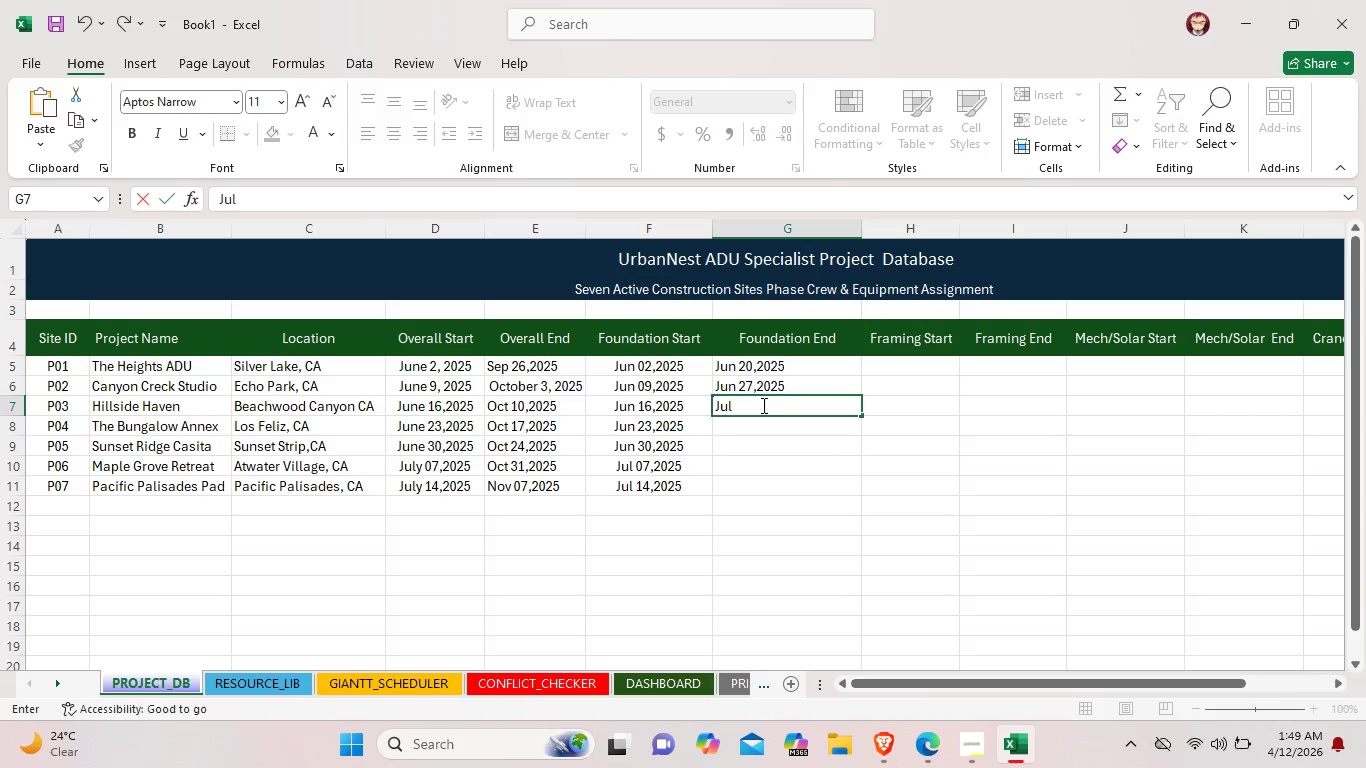 
wait(11.33)
 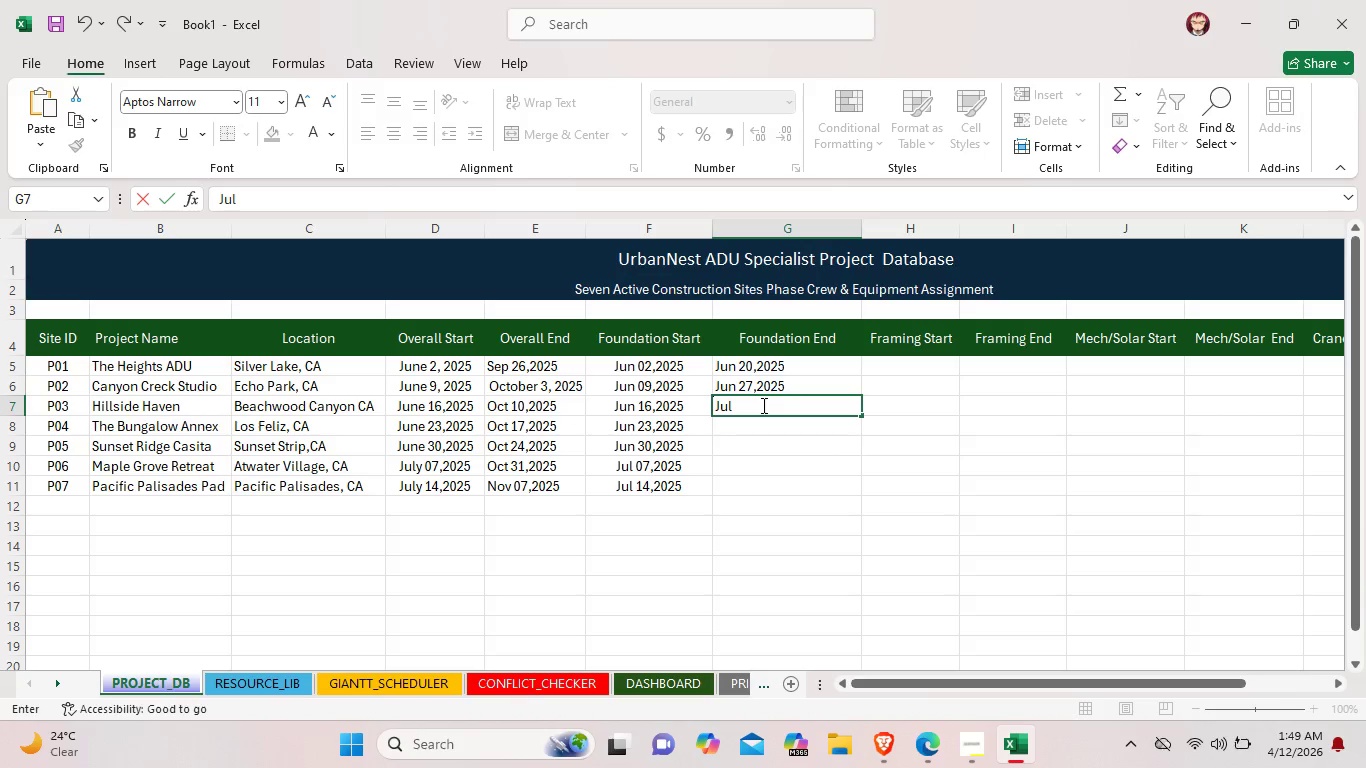 
type( 4)
key(Backspace)
type(04,2025)
 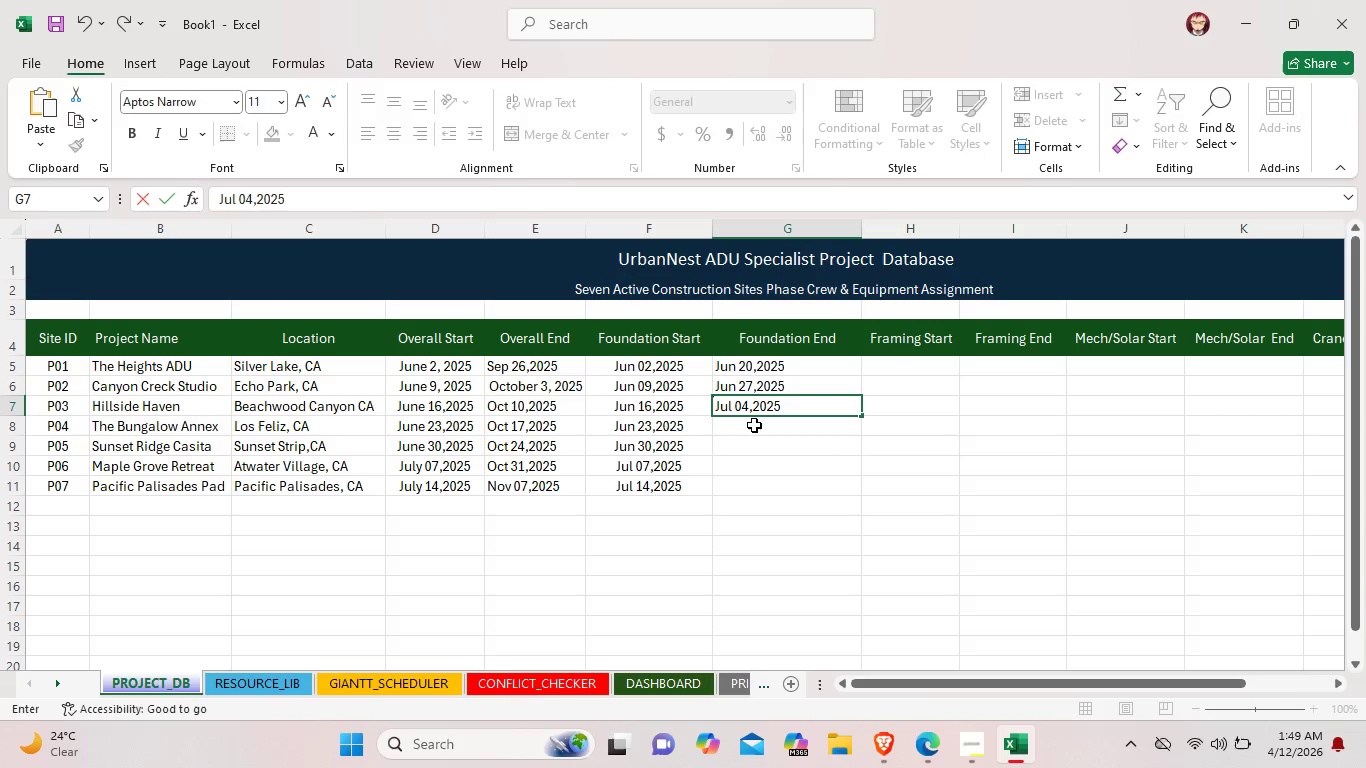 
double_click([754, 425])
 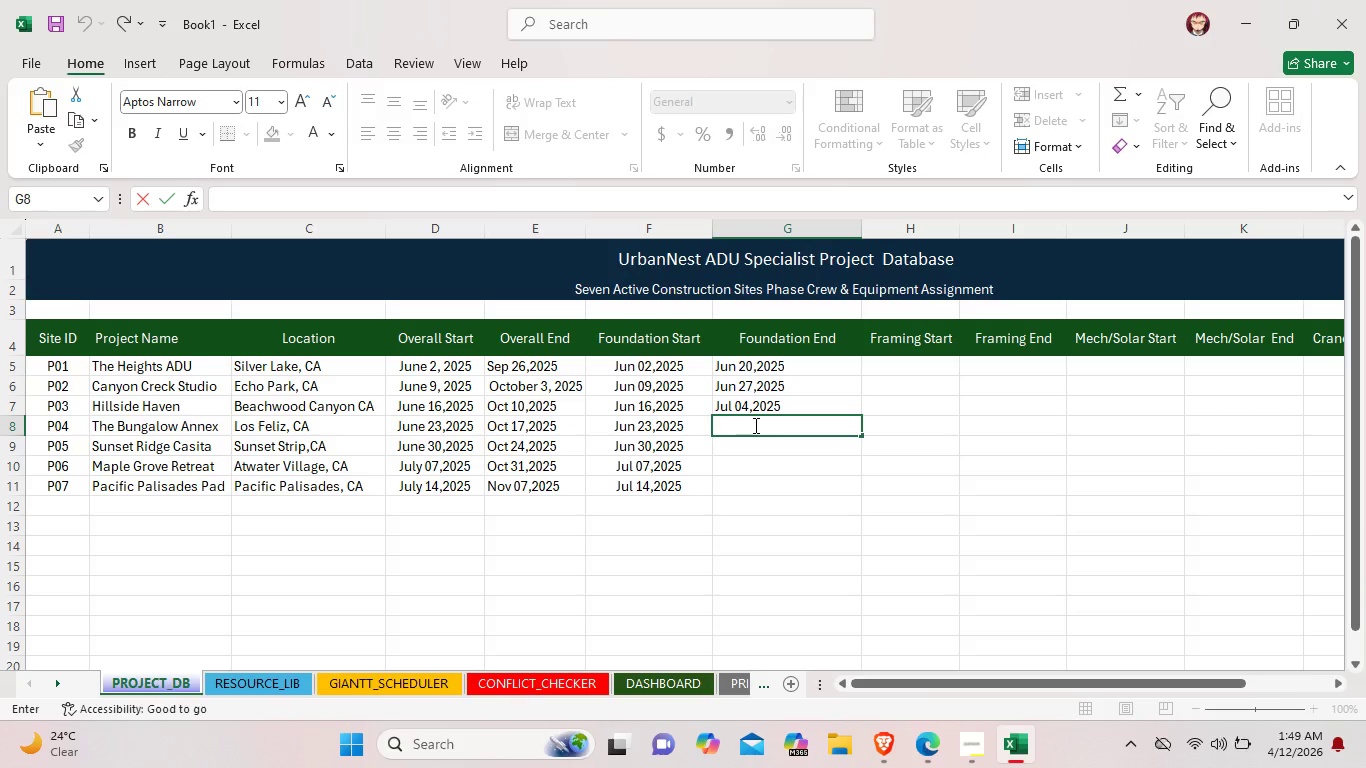 
type(Jul)
 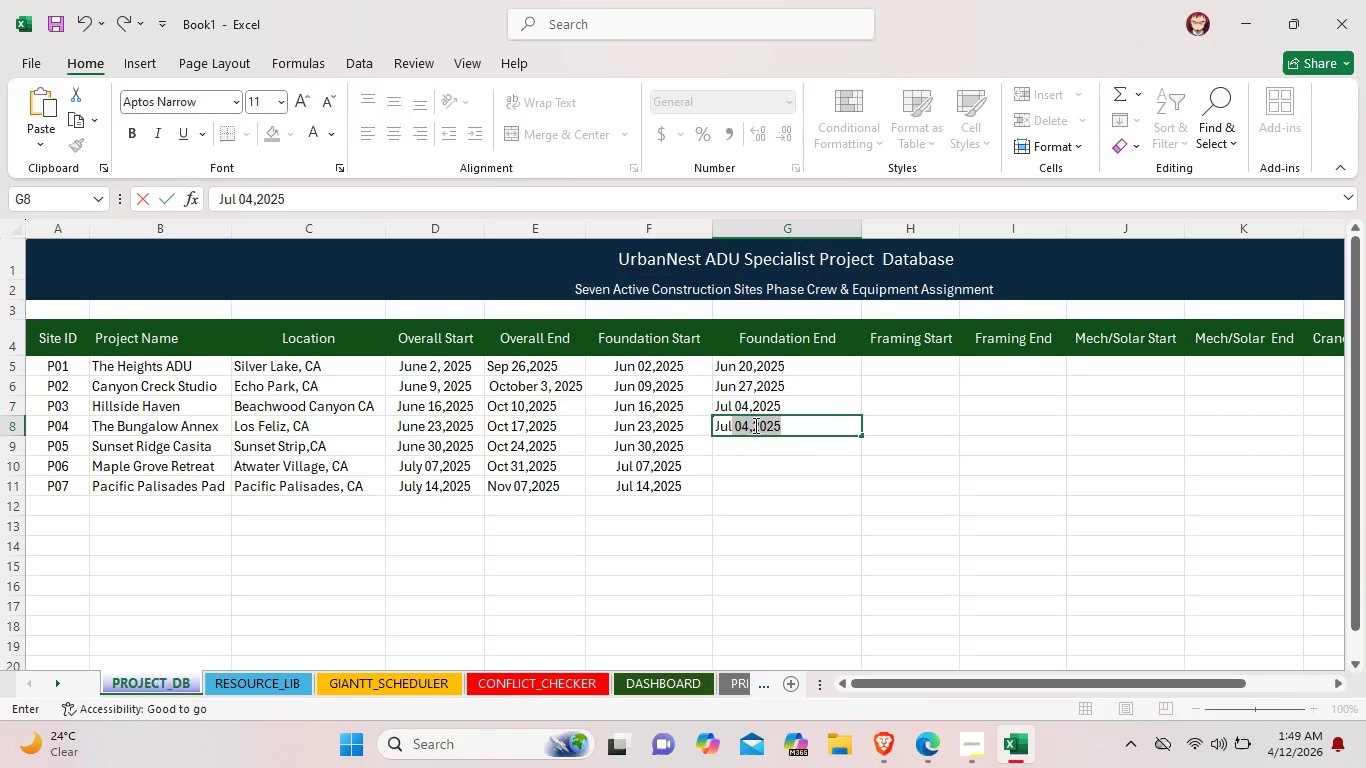 
left_click([754, 425])
 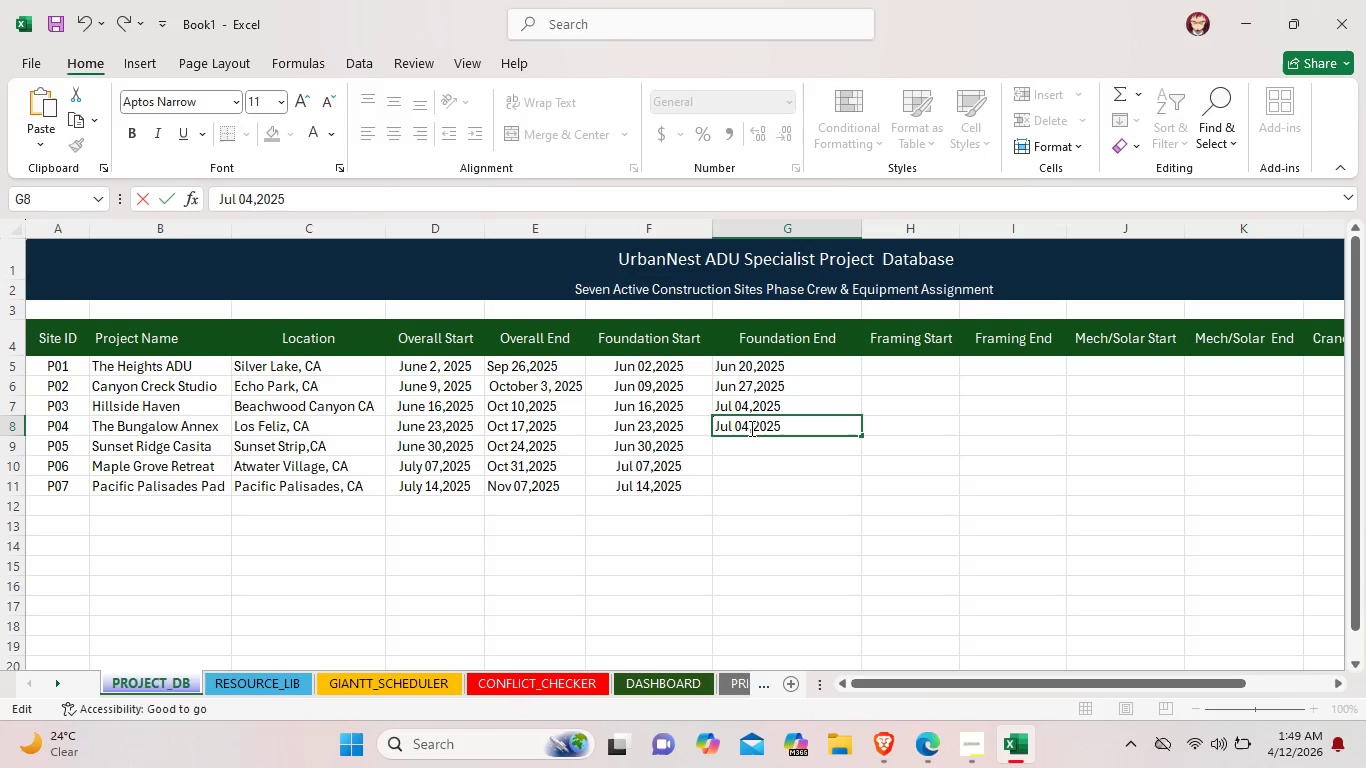 
left_click([750, 428])
 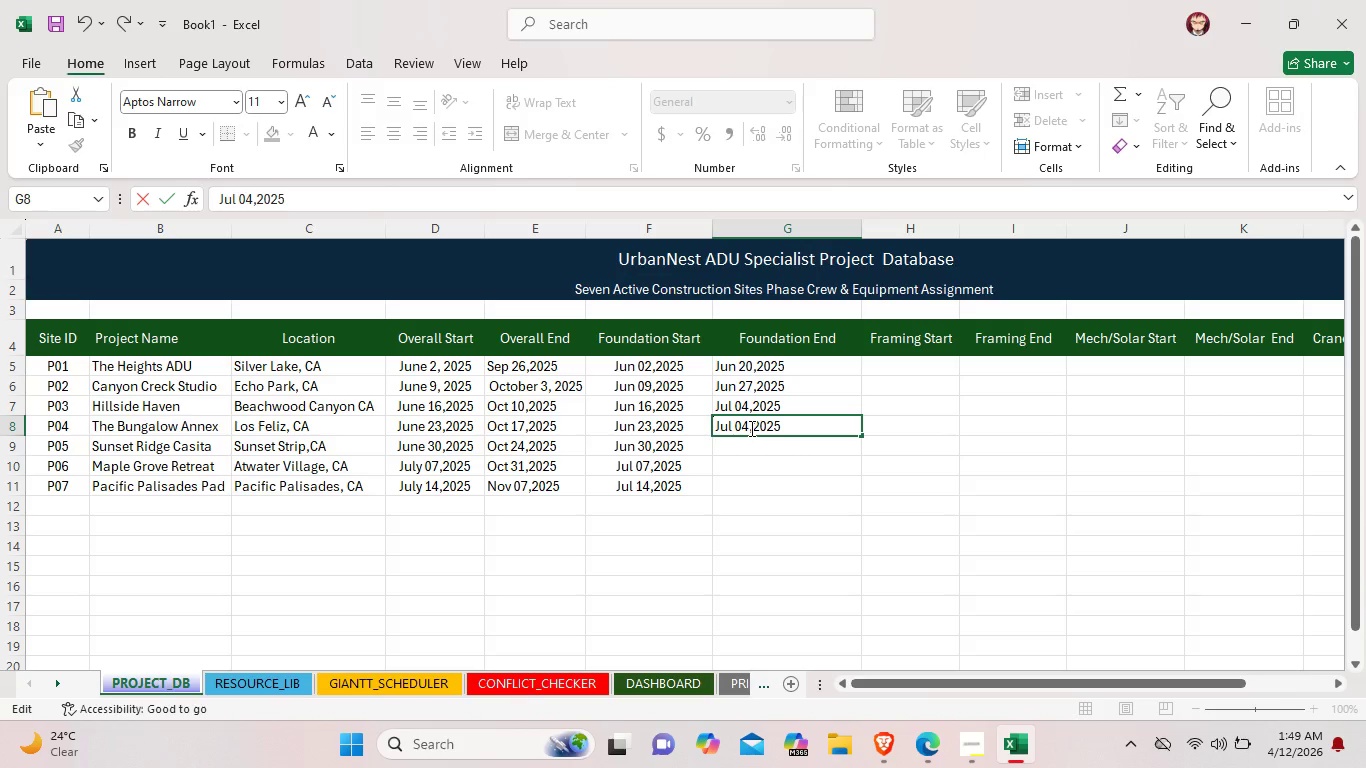 
wait(7.8)
 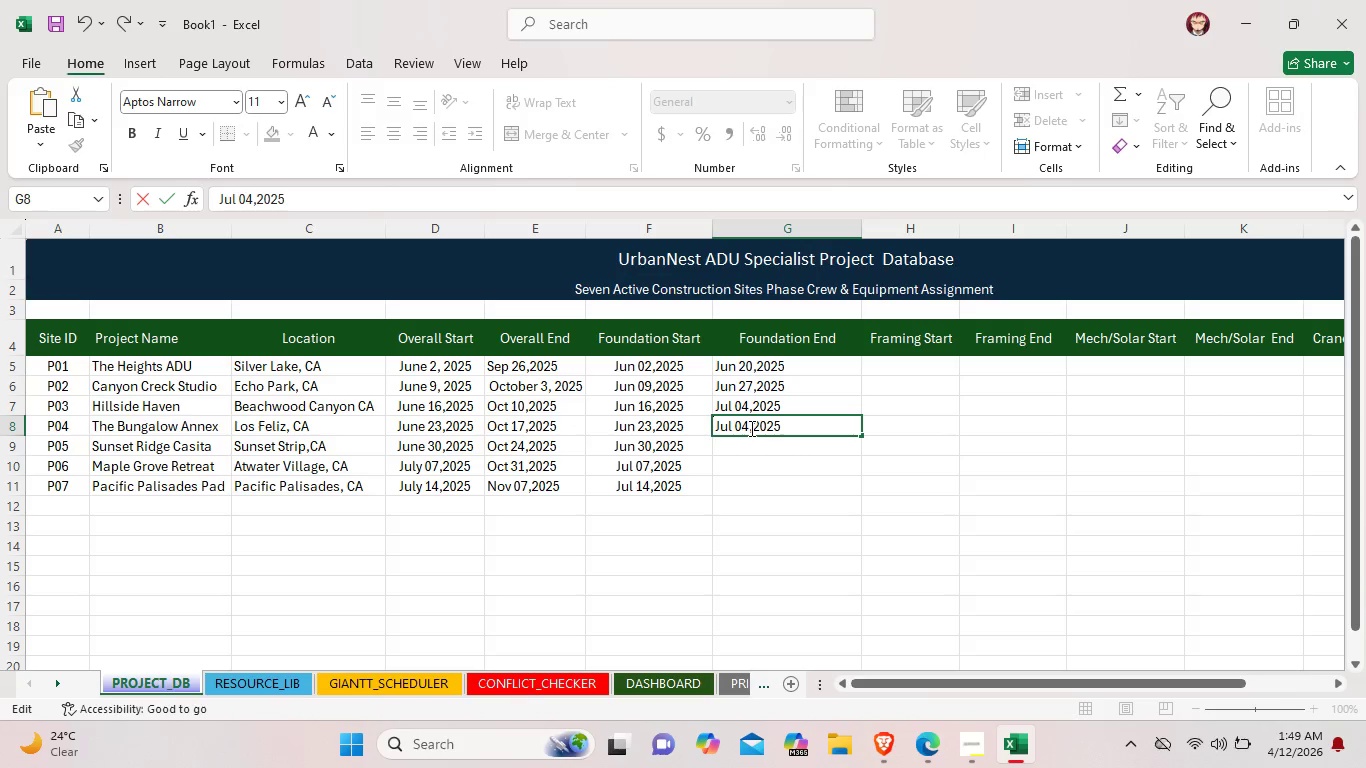 
key(Backspace)
 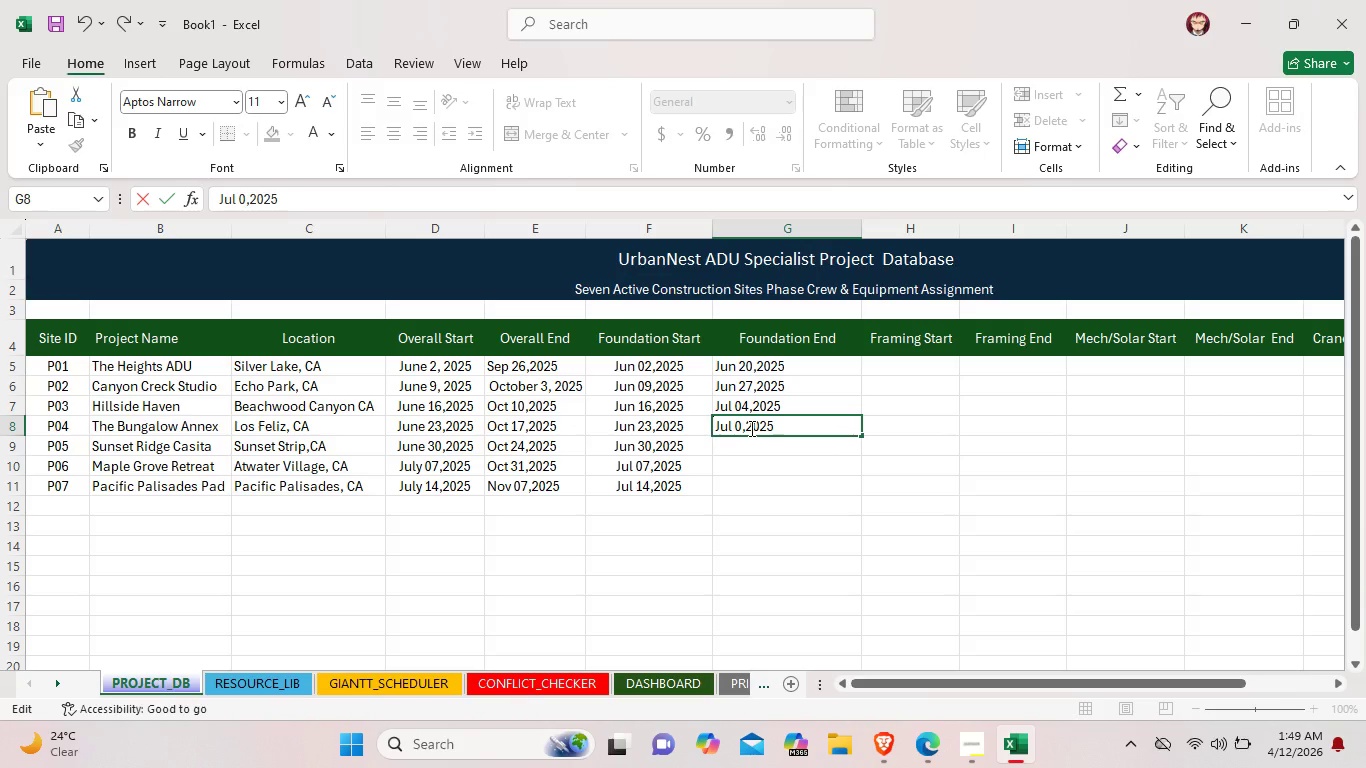 
key(Backspace)
 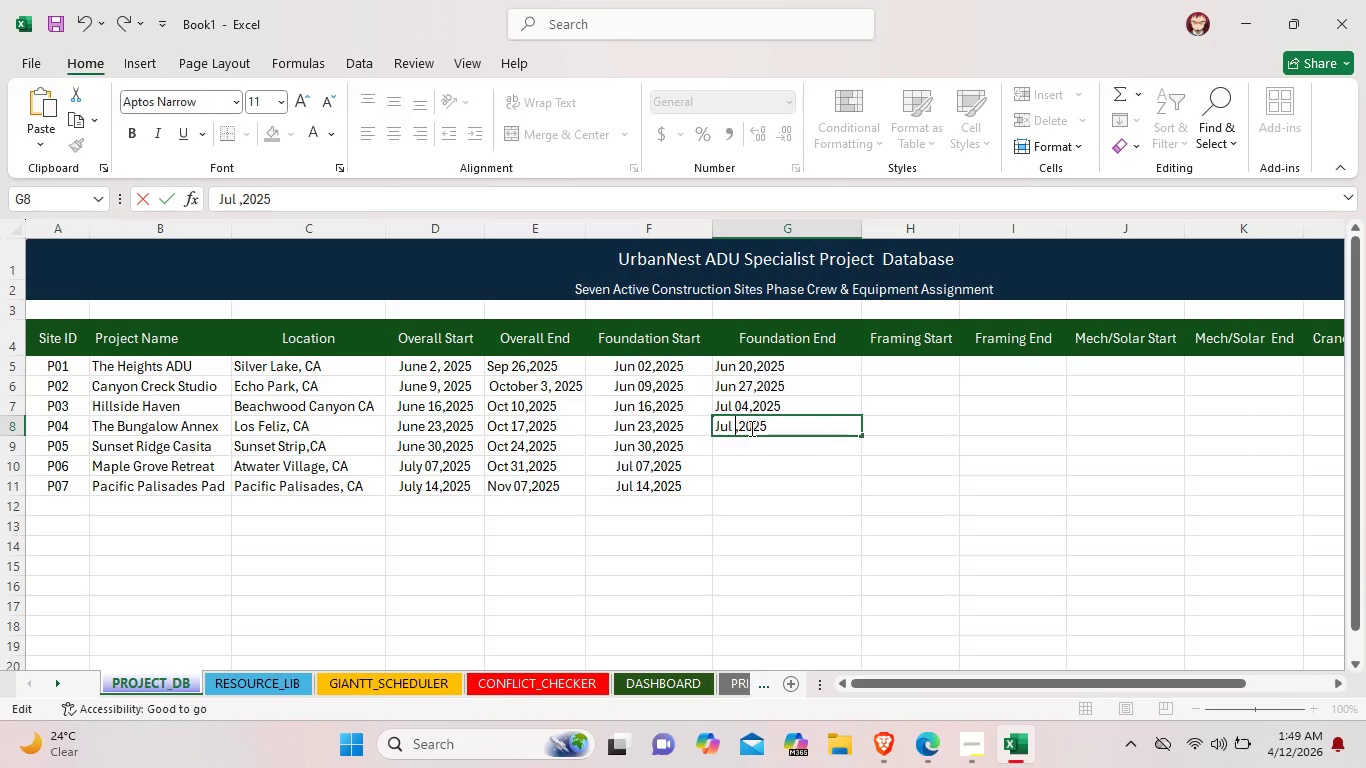 
type(11)
 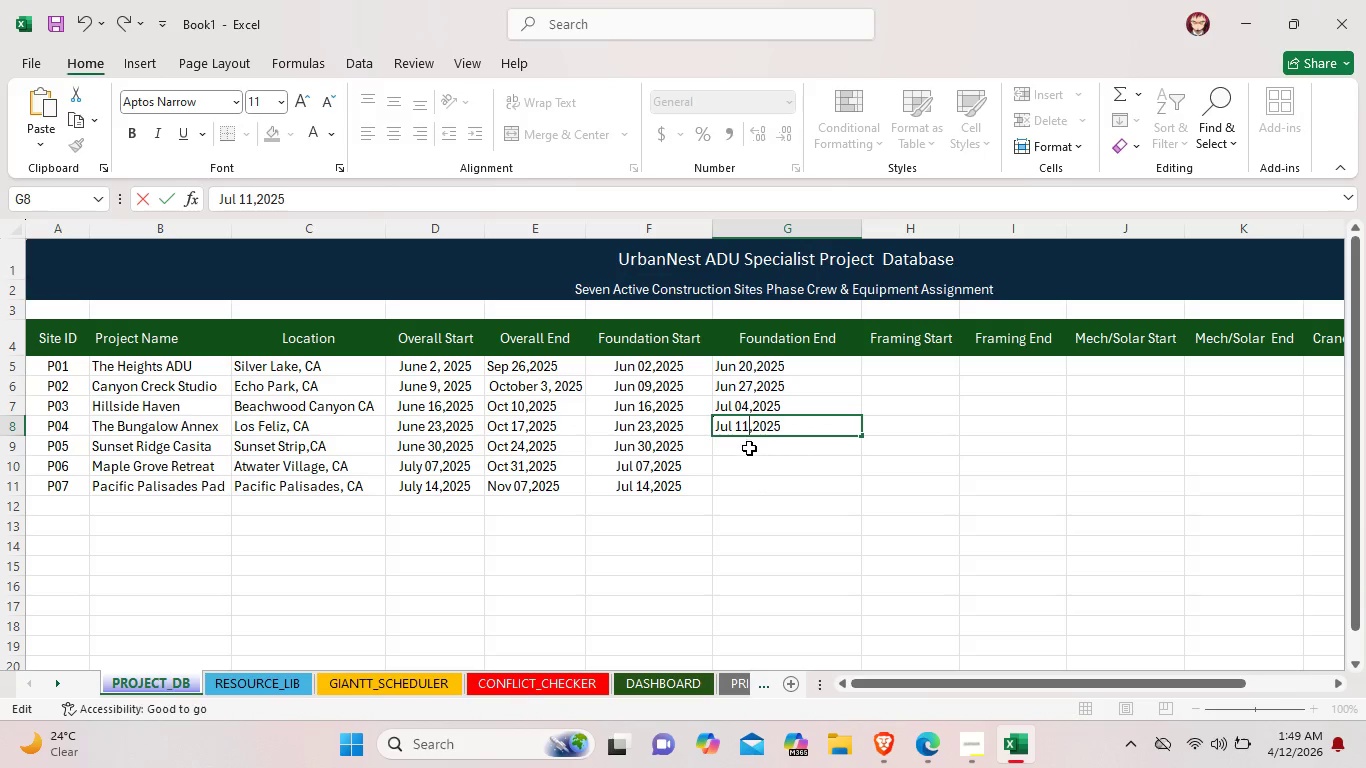 
double_click([749, 448])
 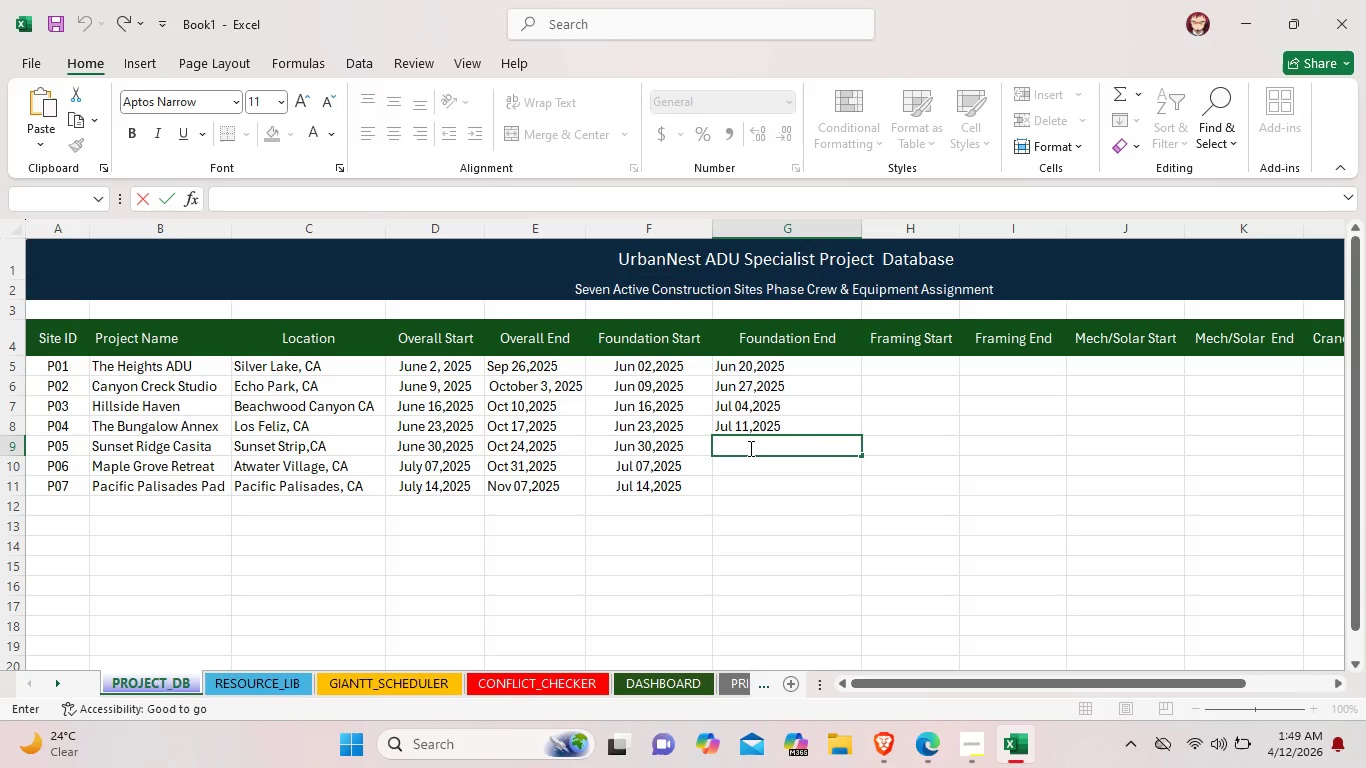 
type(ju)
key(Backspace)
key(Backspace)
key(Backspace)
type(Jul )
 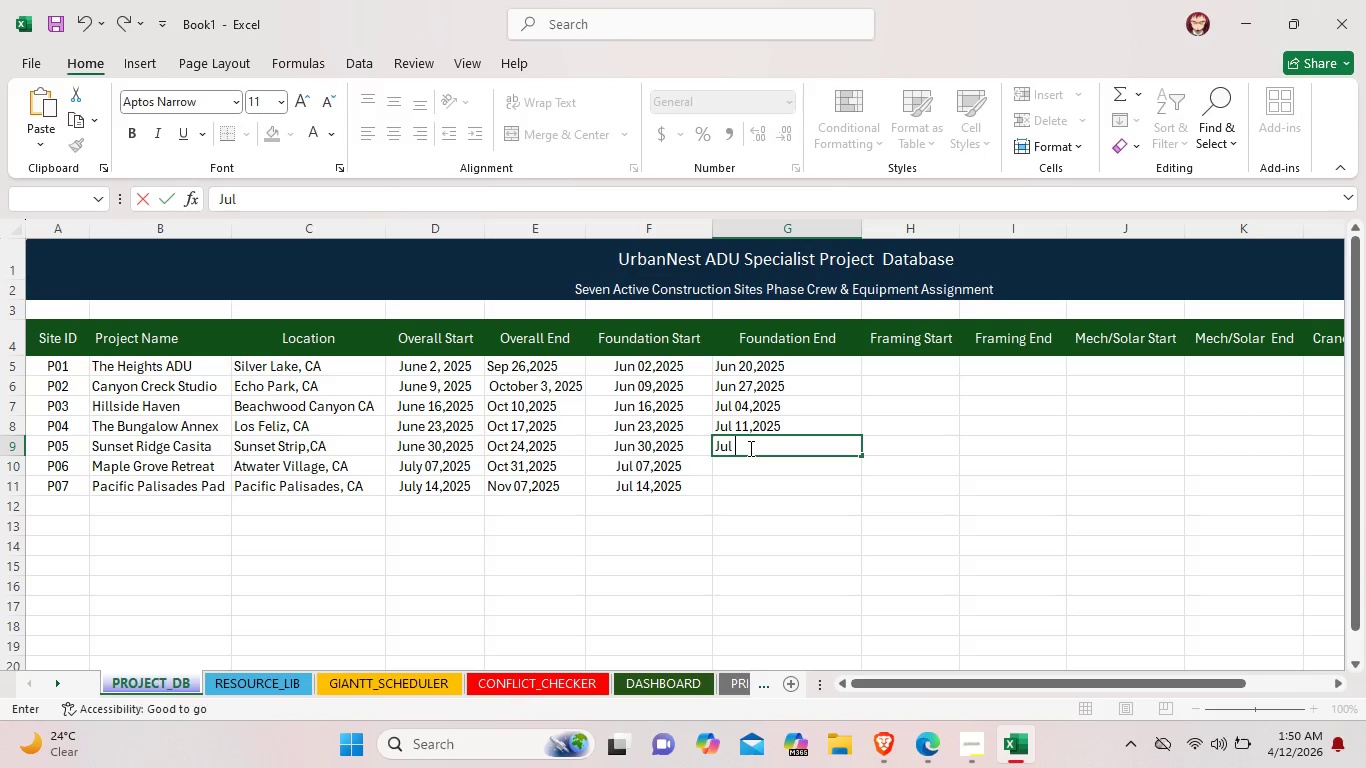 
type(18,2025)
 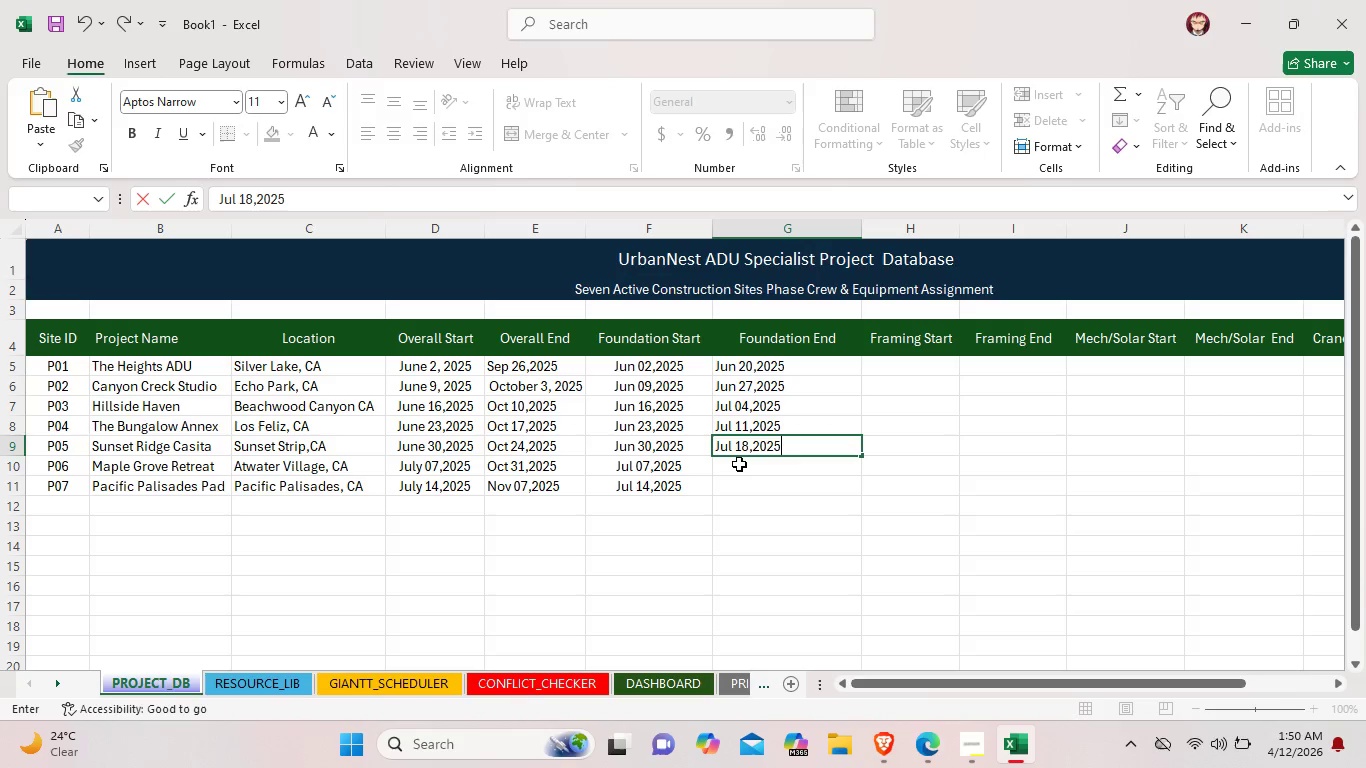 
double_click([739, 464])
 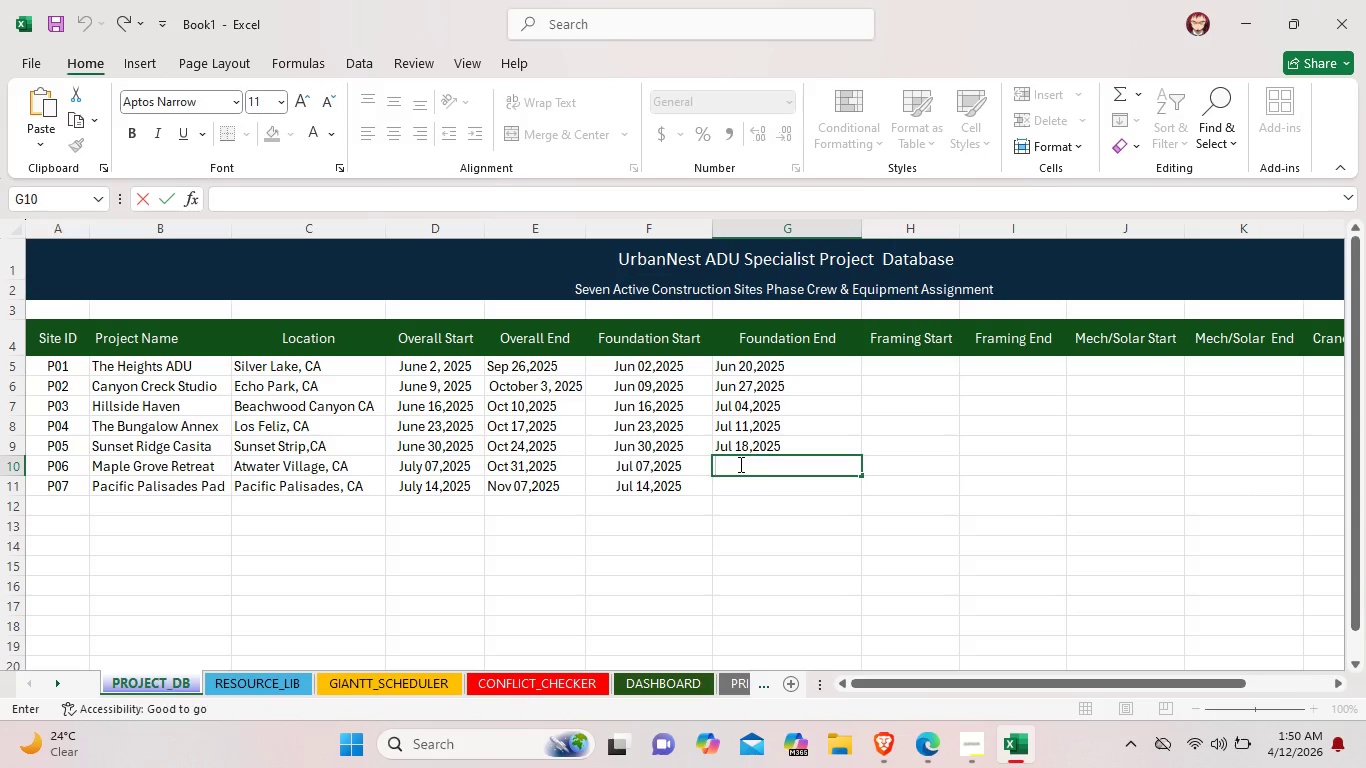 
wait(16.92)
 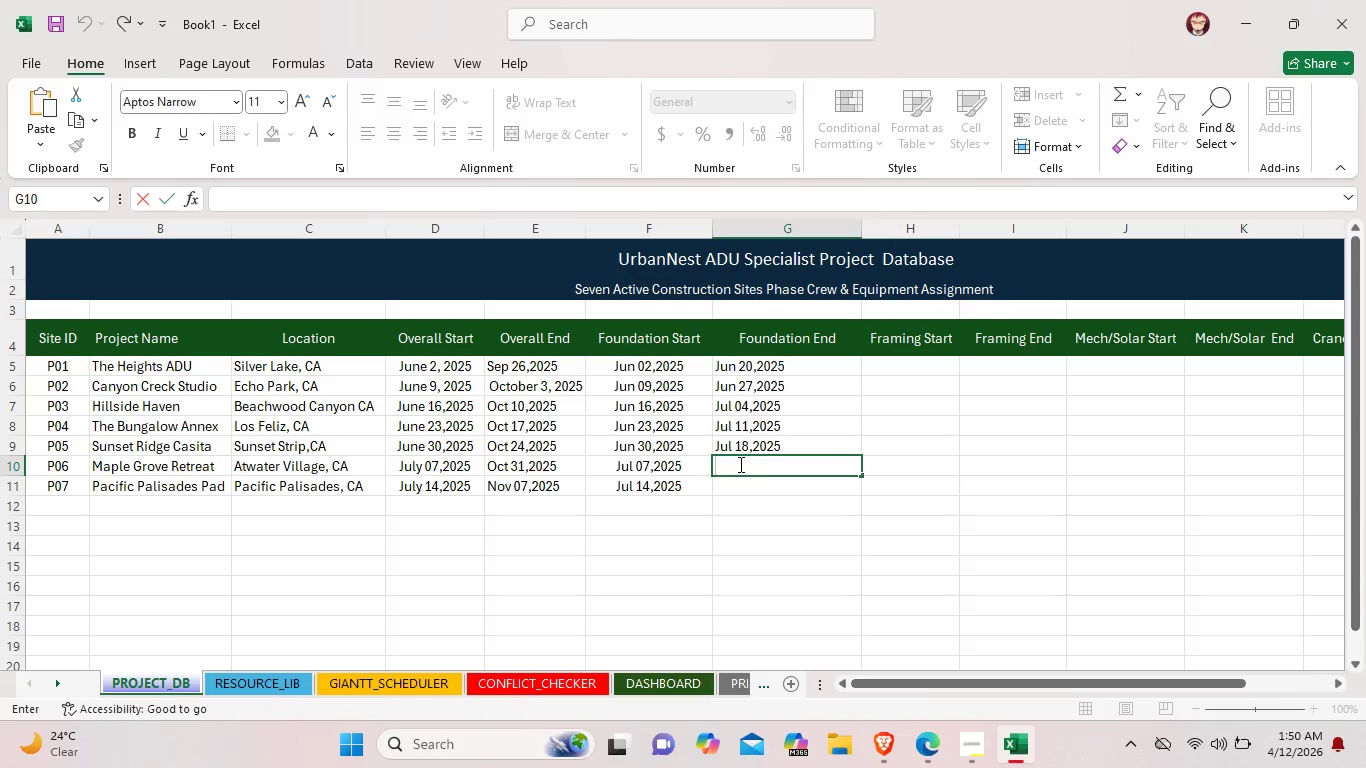 
type(Jul 25,)
 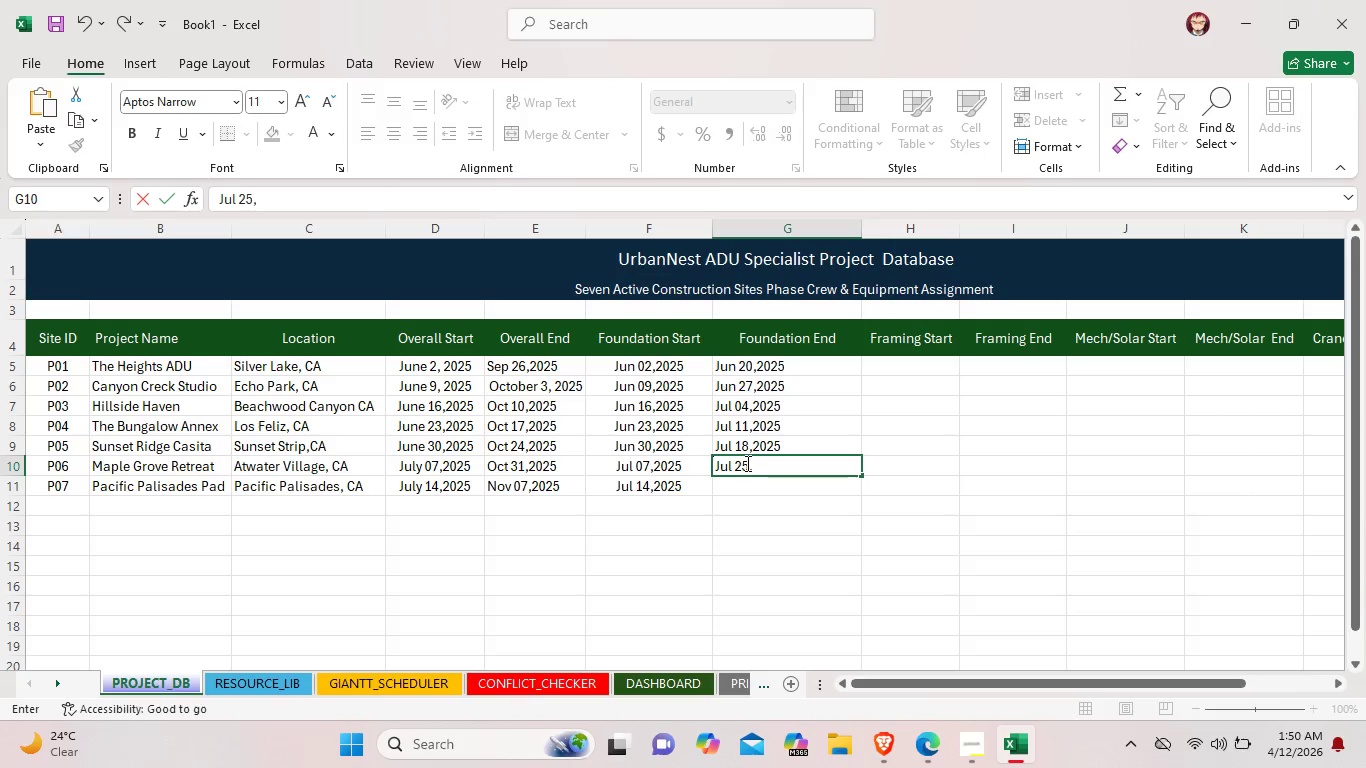 
type(2025)
 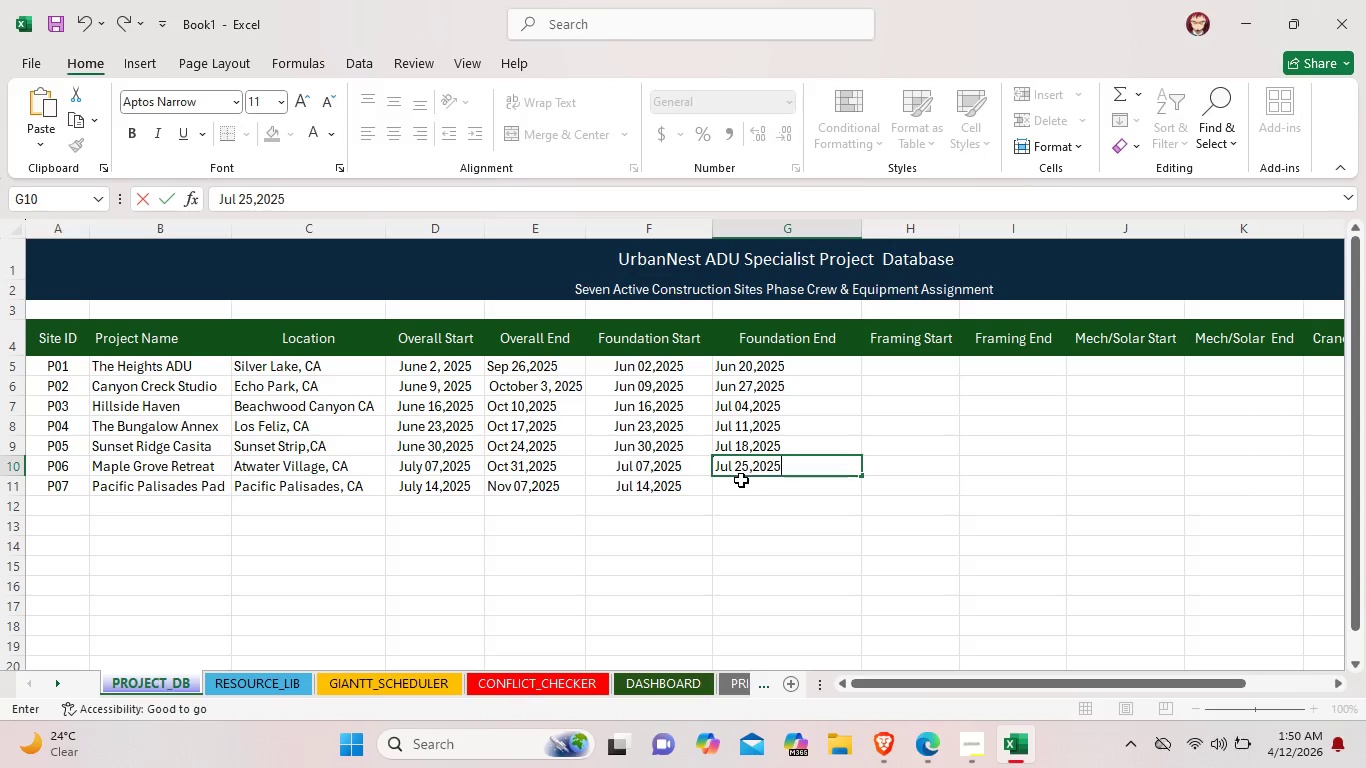 
double_click([741, 480])
 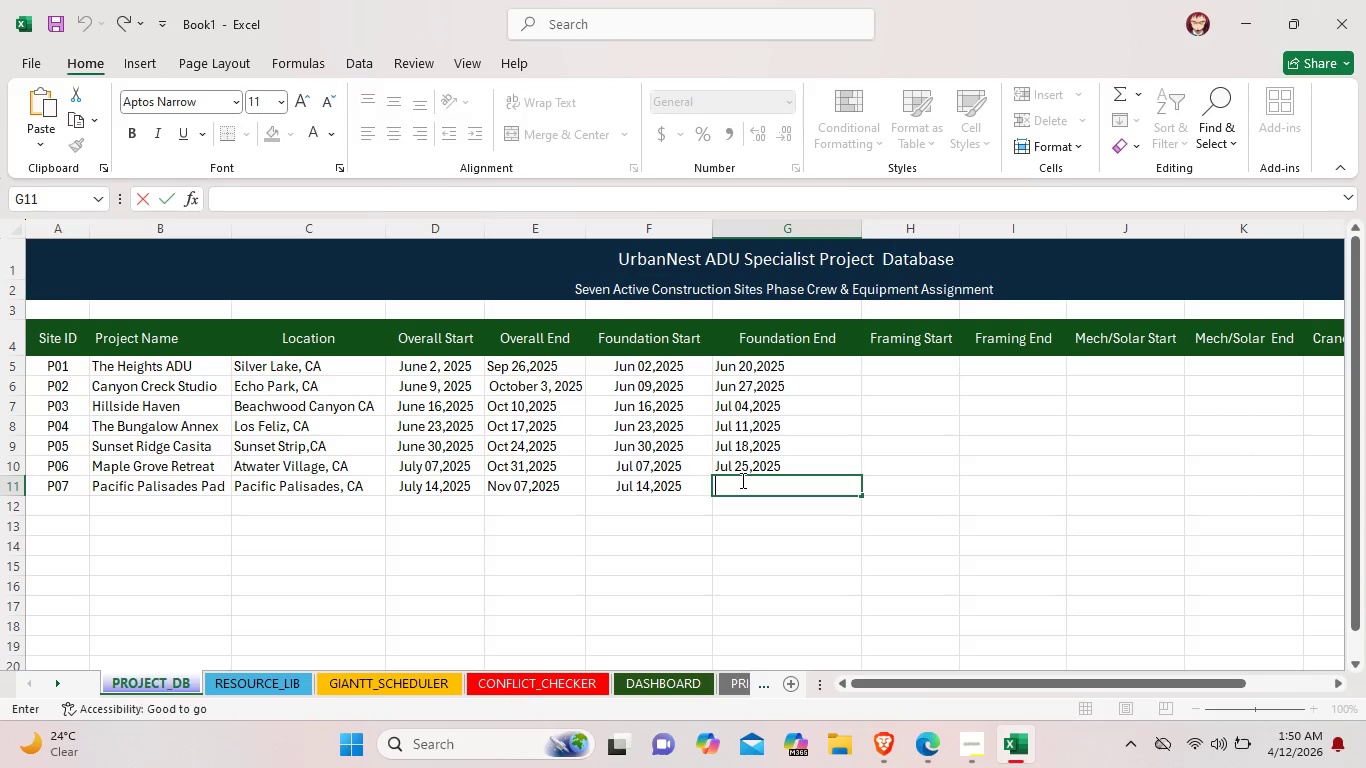 
type(AUG)
key(Backspace)
key(Backspace)
type(U)
key(Backspace)
type(UG)
key(Backspace)
key(Backspace)
type(ug 01,2025)
 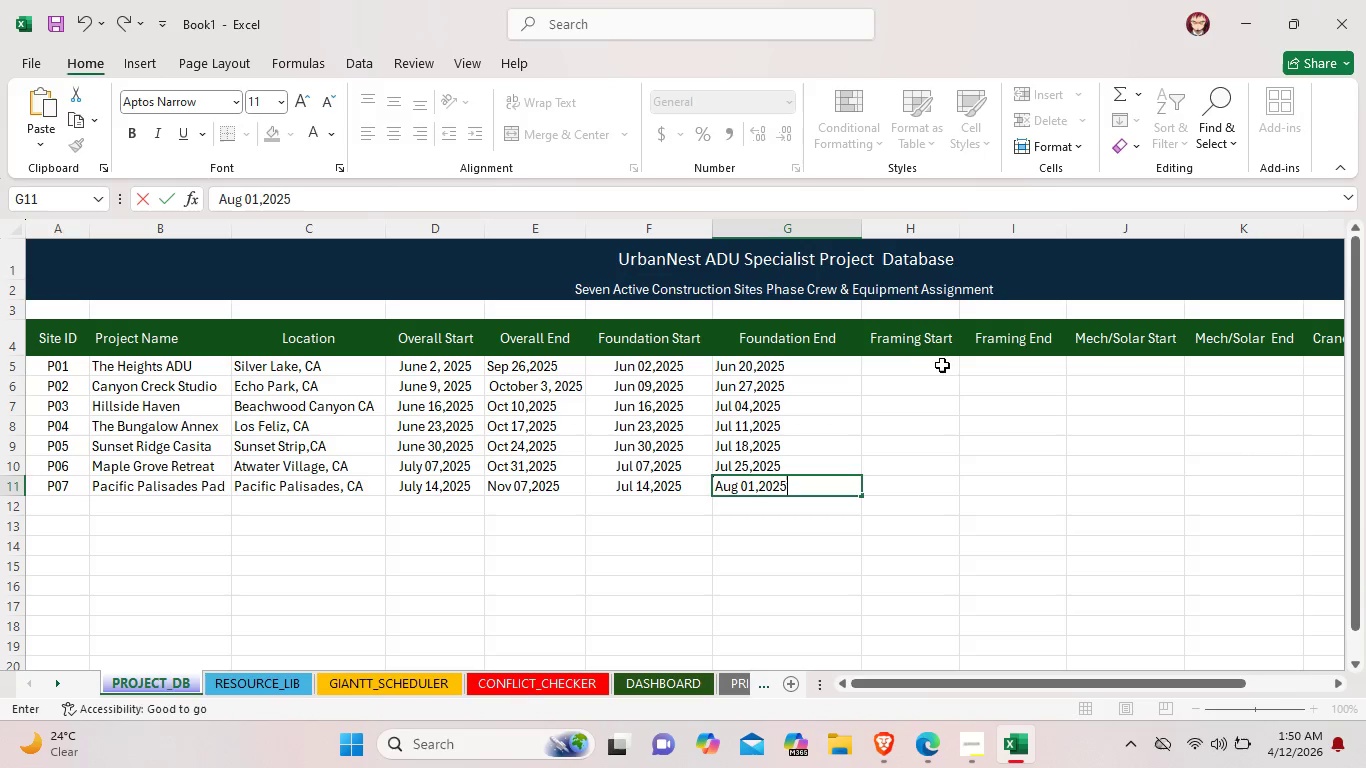 
left_click([910, 365])
 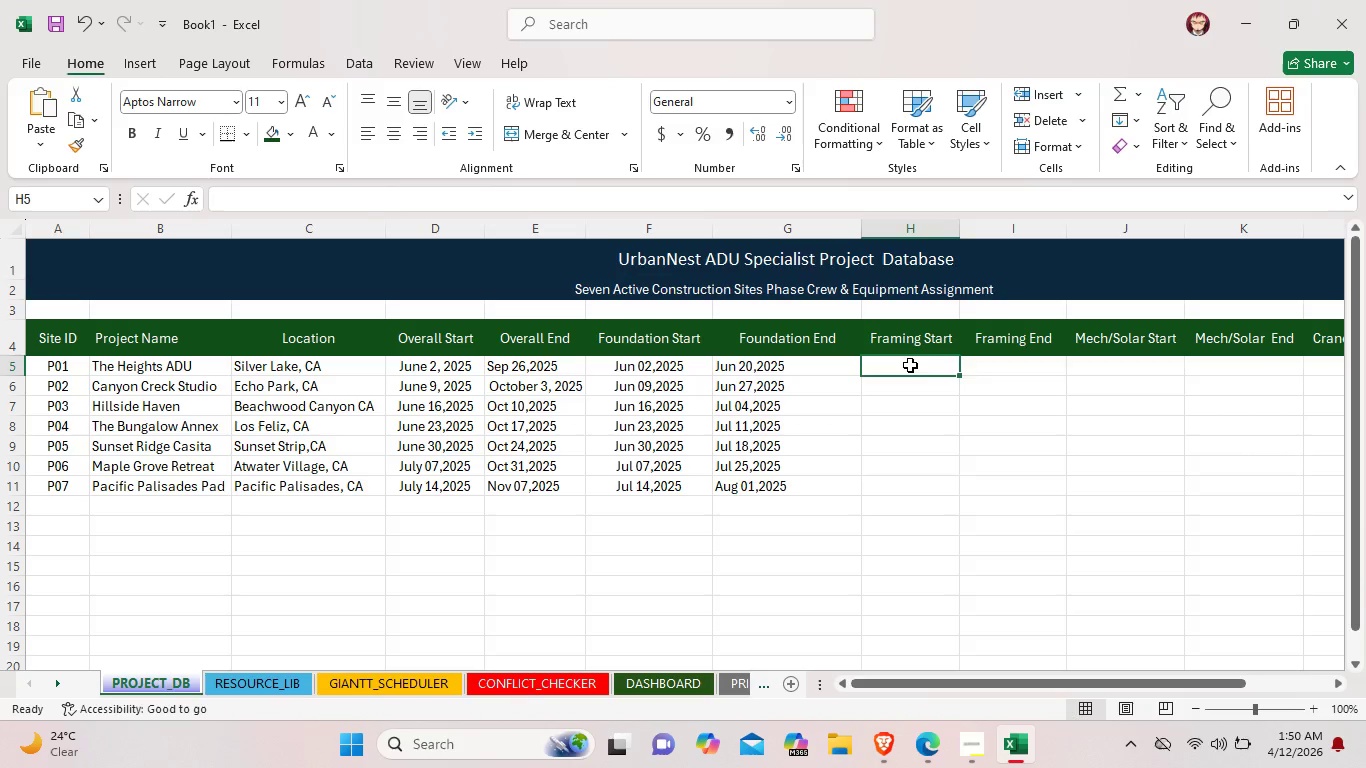 
double_click([910, 365])
 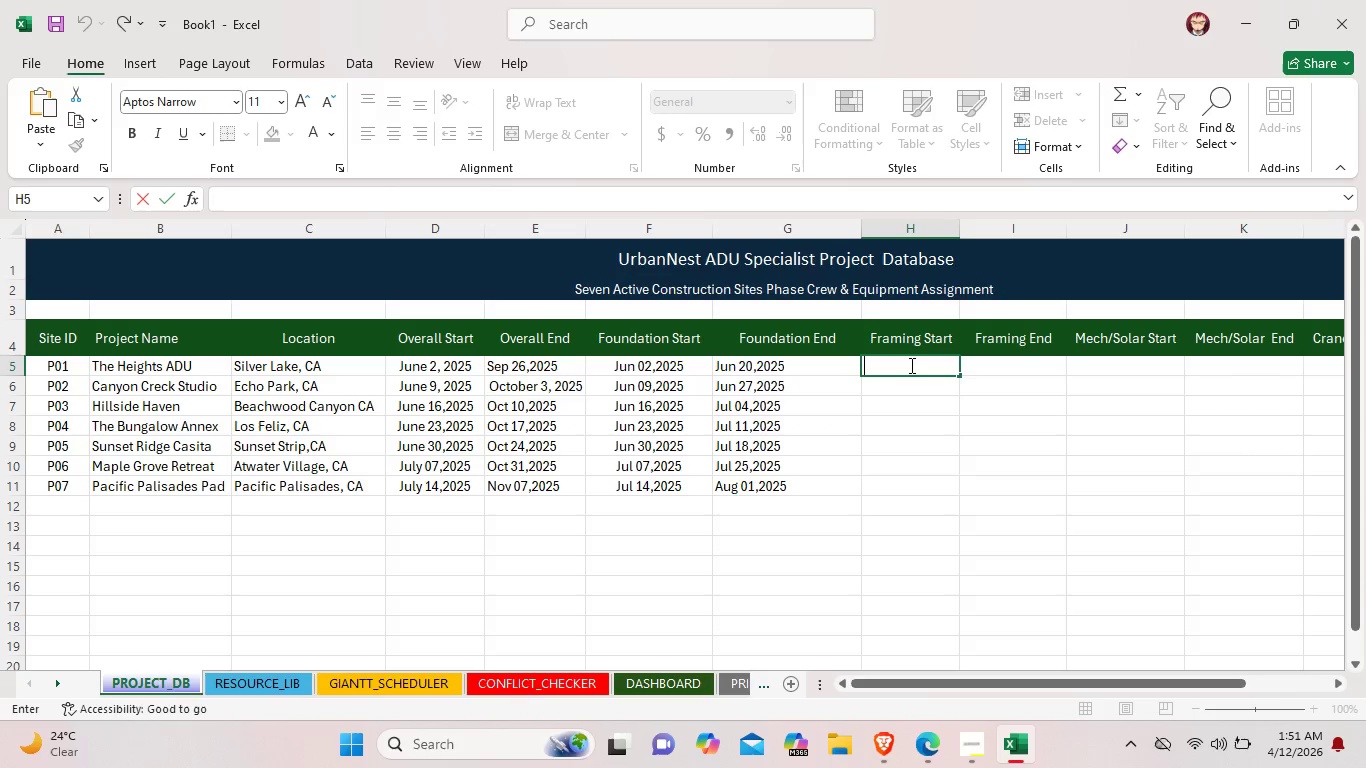 
type(Jun 23,2025)
 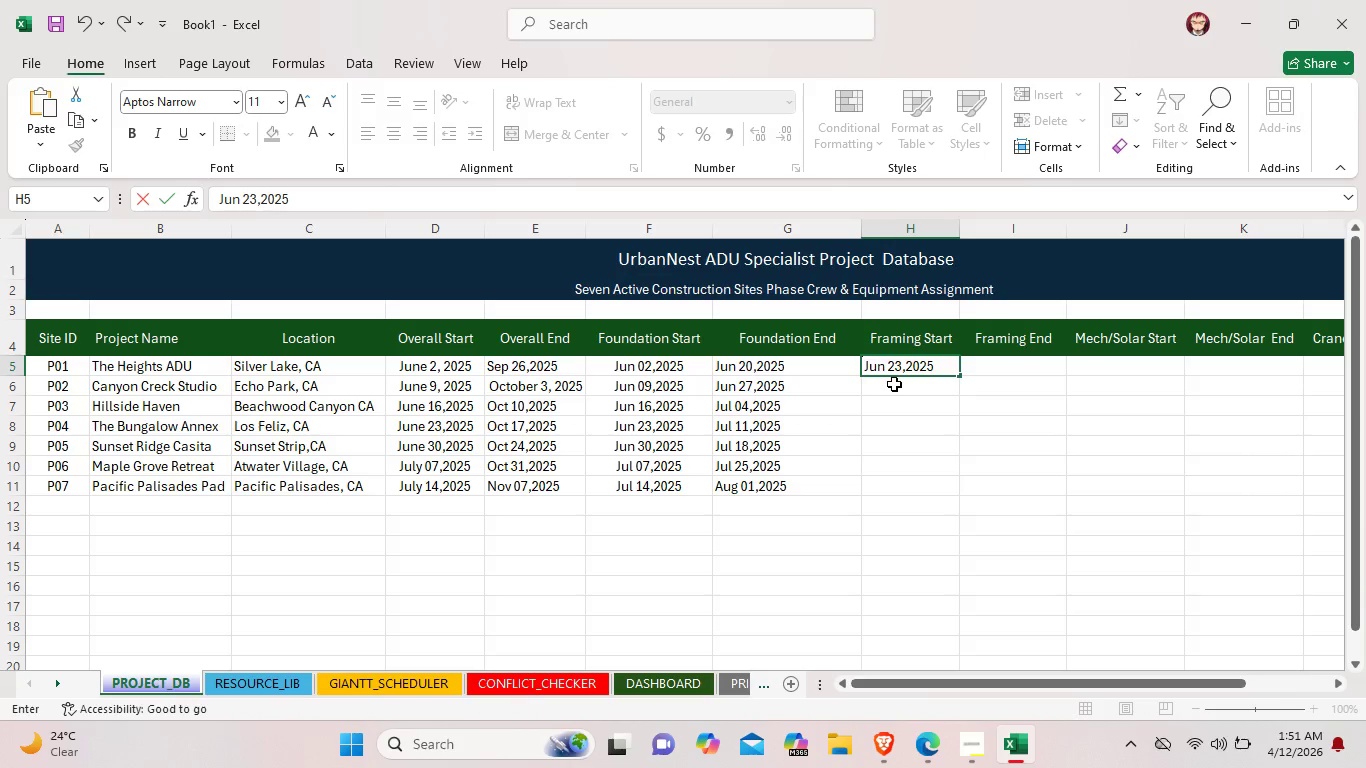 
double_click([894, 384])
 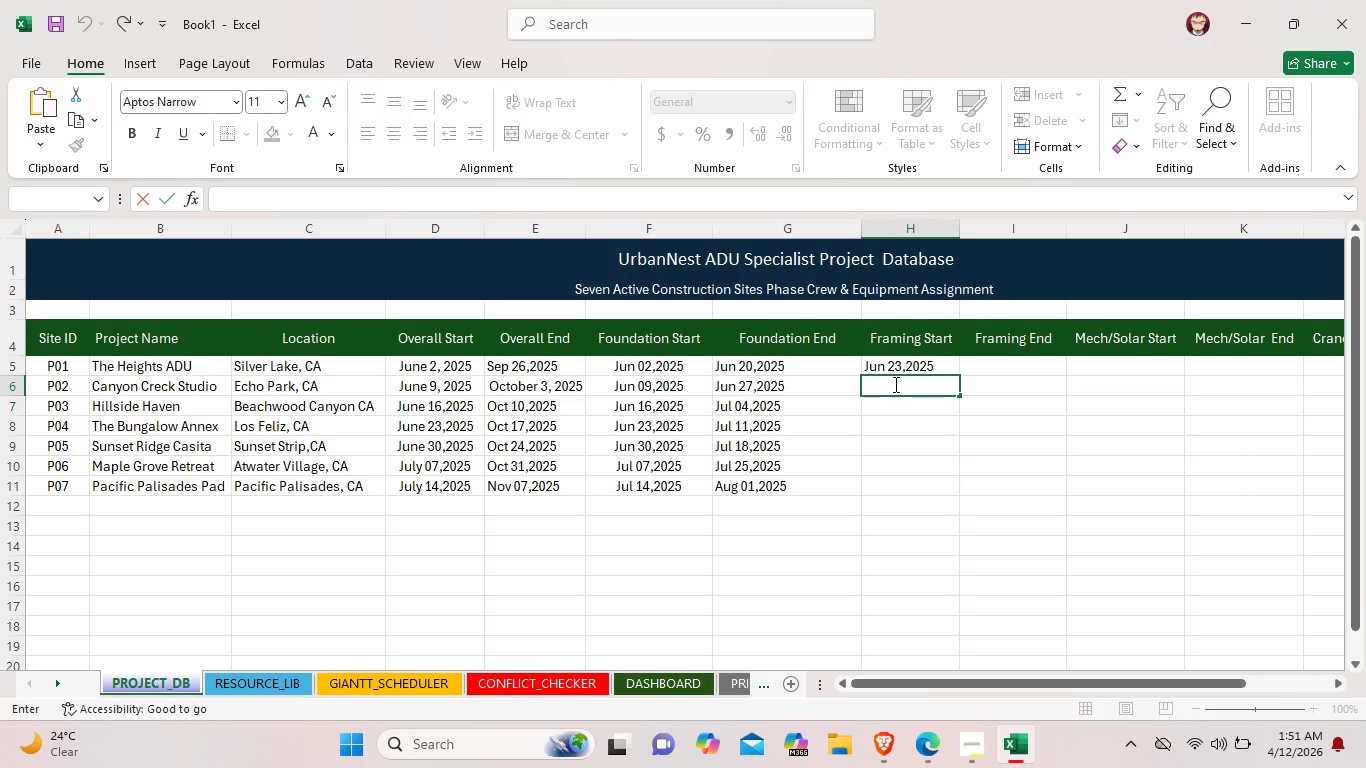 
type(Jun)
 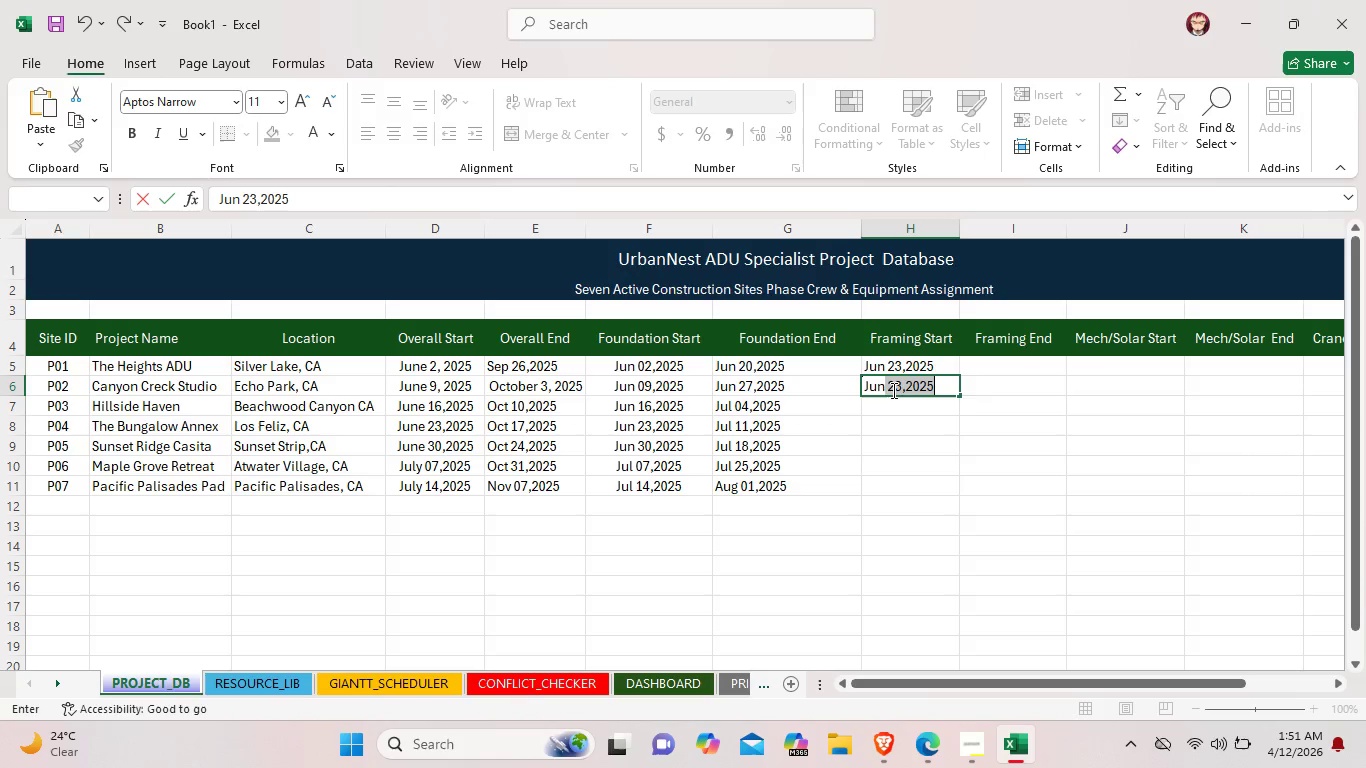 
left_click([899, 387])
 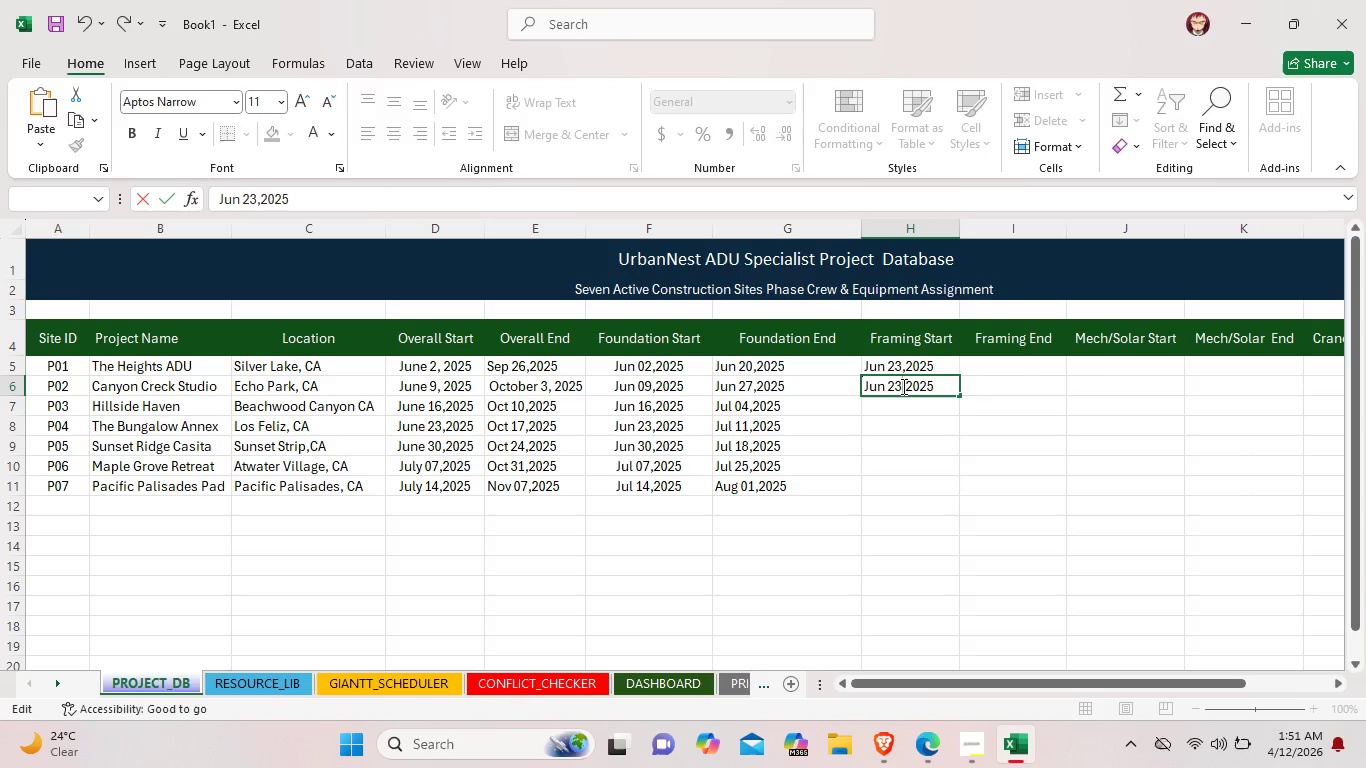 
key(Backspace)
key(Backspace)
type(30)
 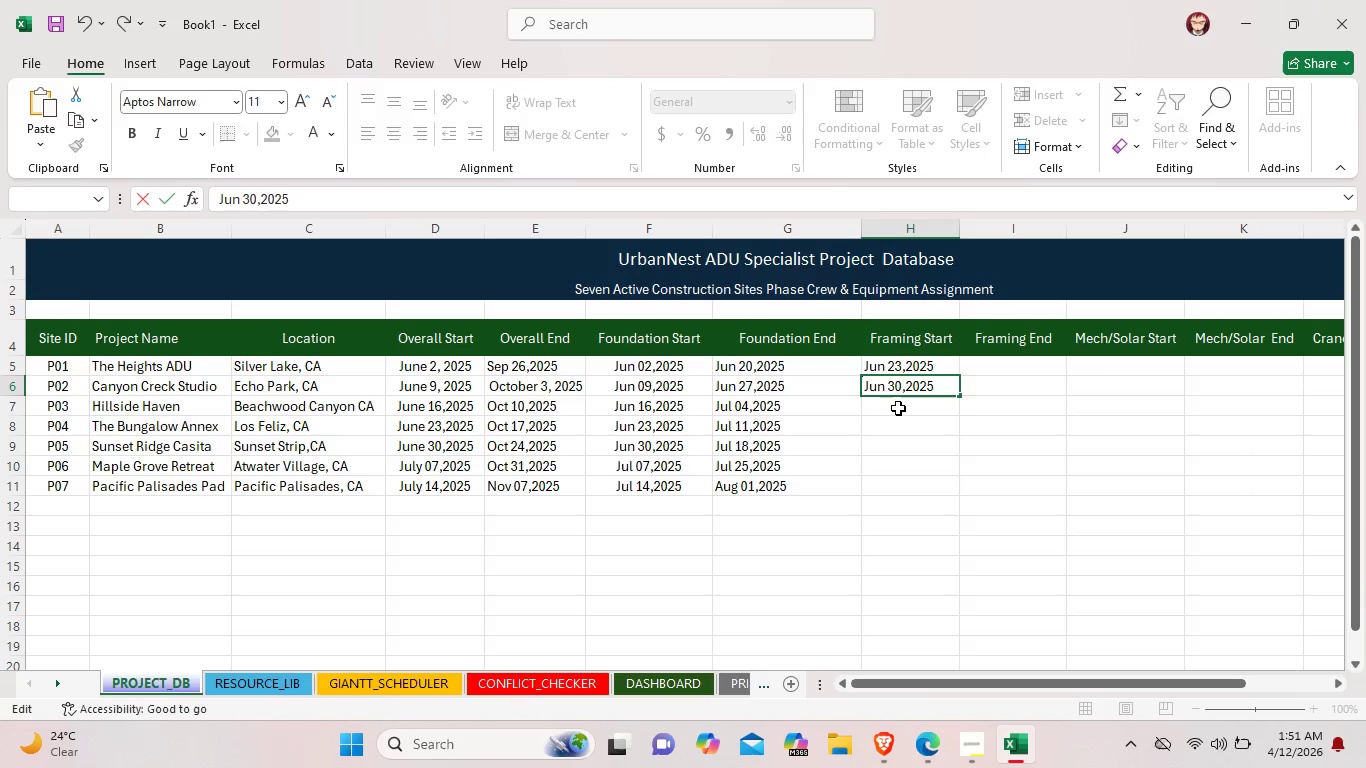 
double_click([898, 408])
 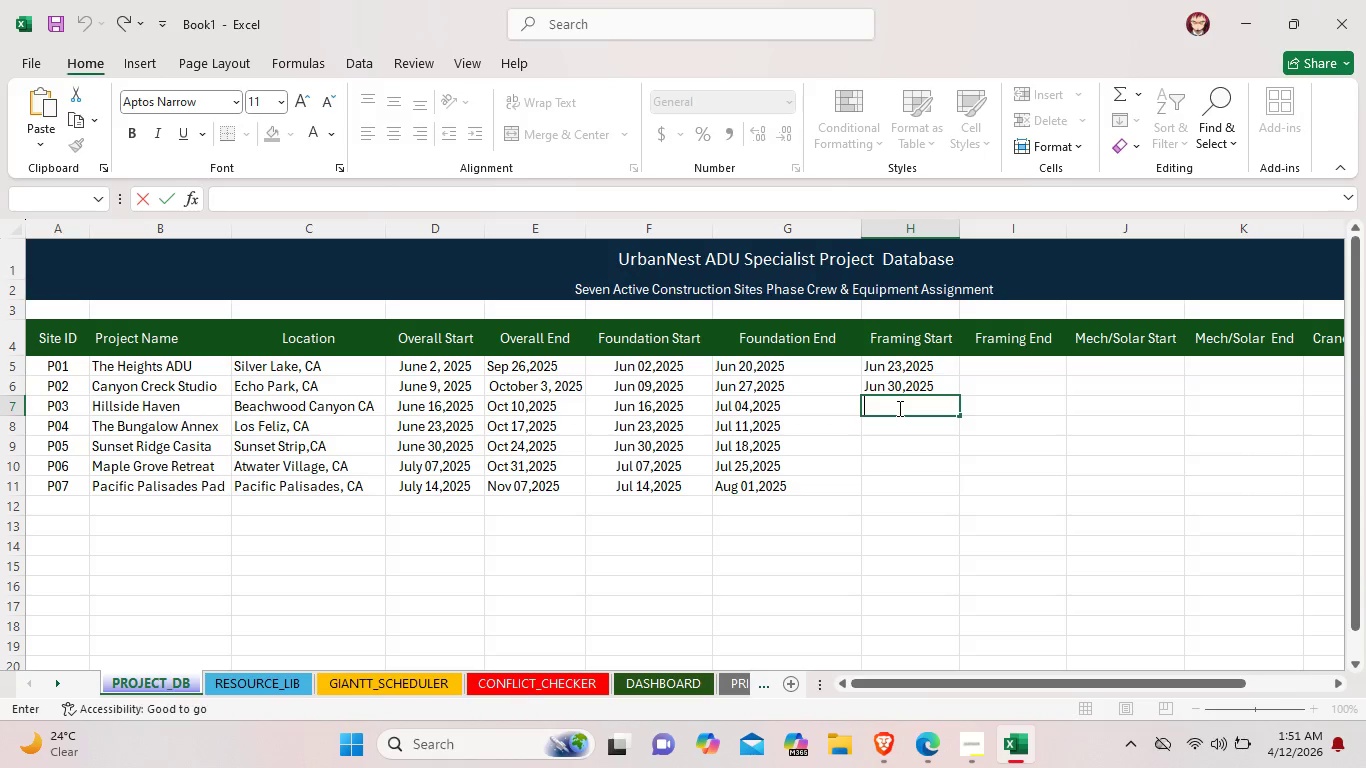 
wait(7.34)
 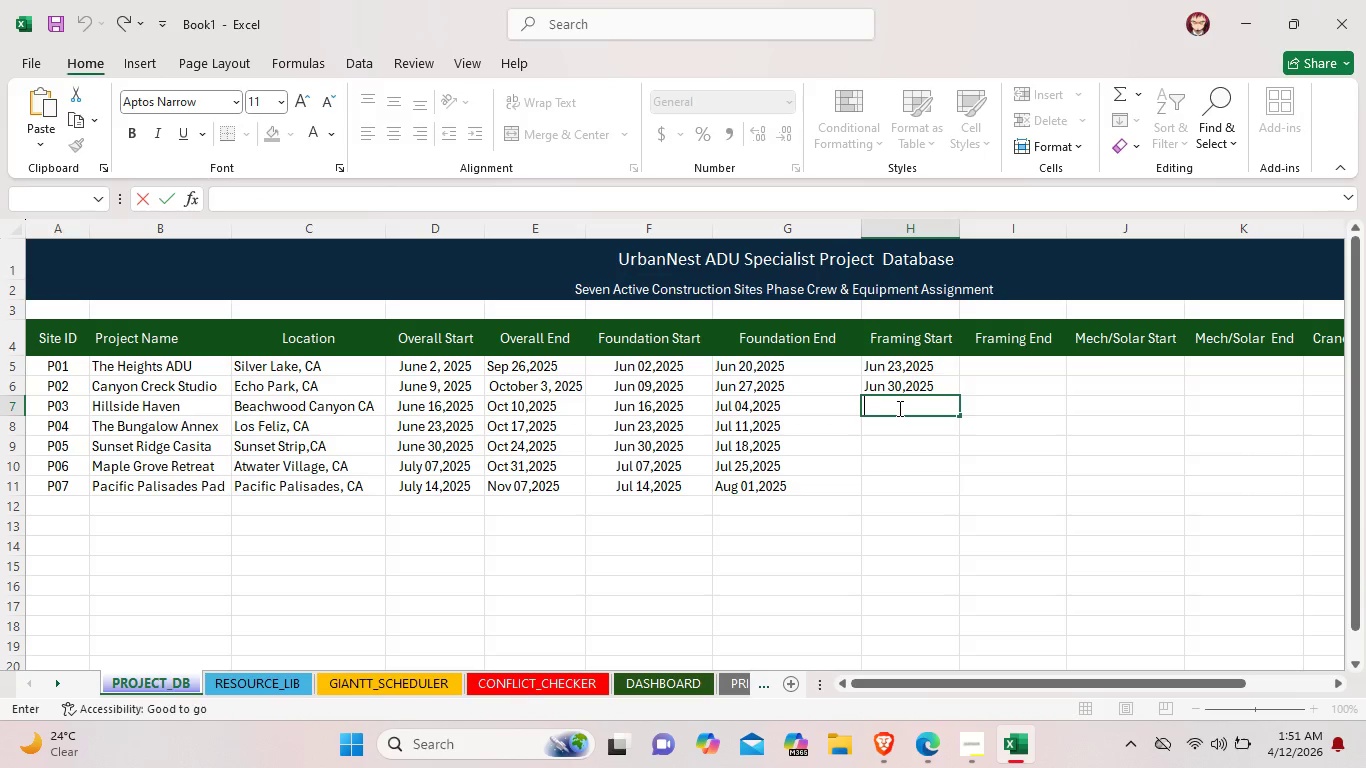 
type(Jul 07,2025)
 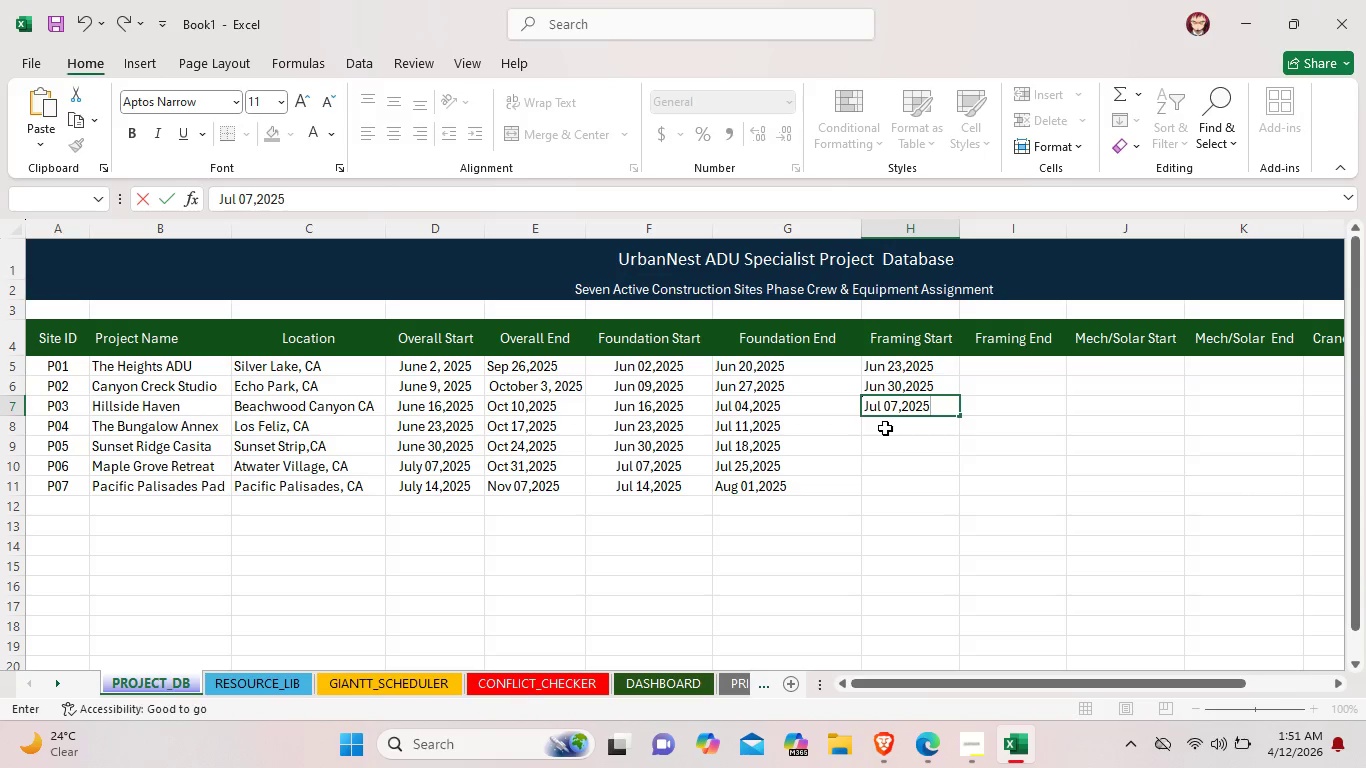 
double_click([885, 428])
 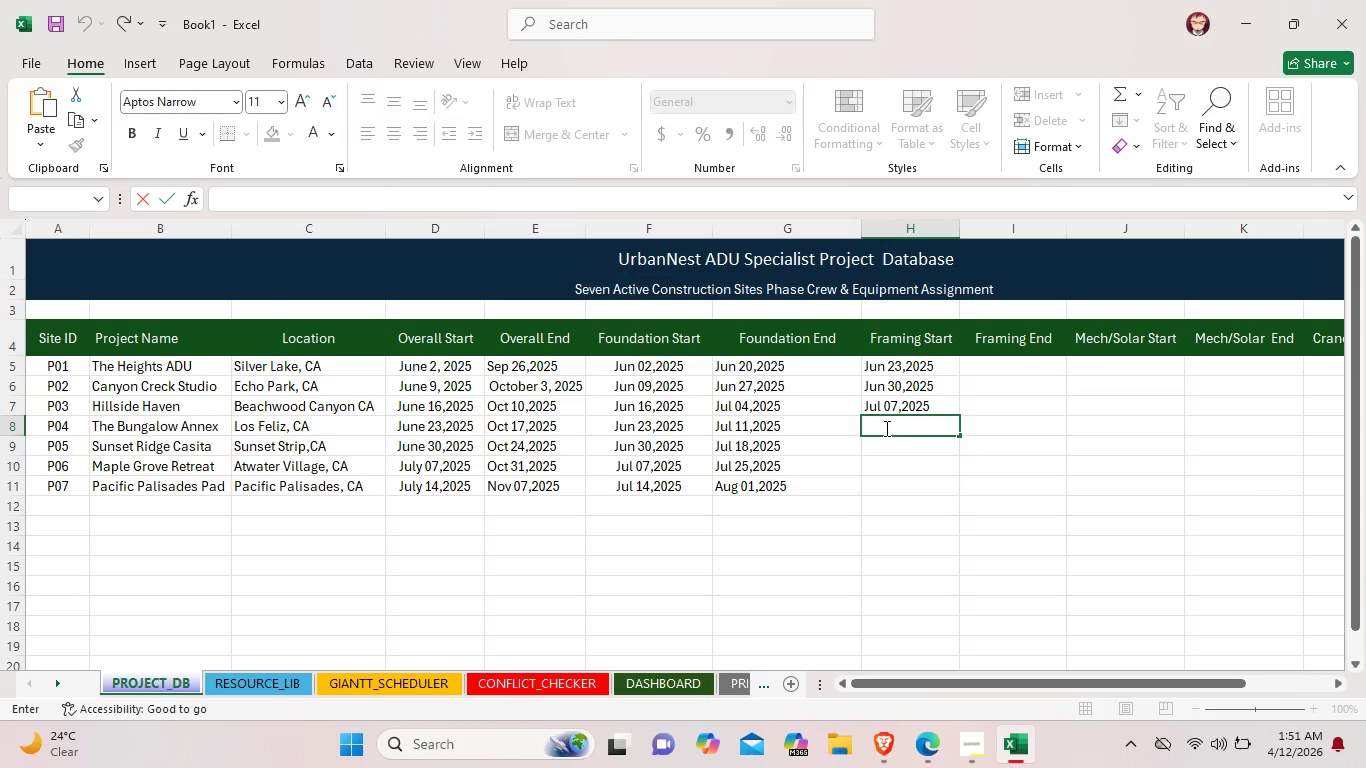 
type(Jul 14,2025)
 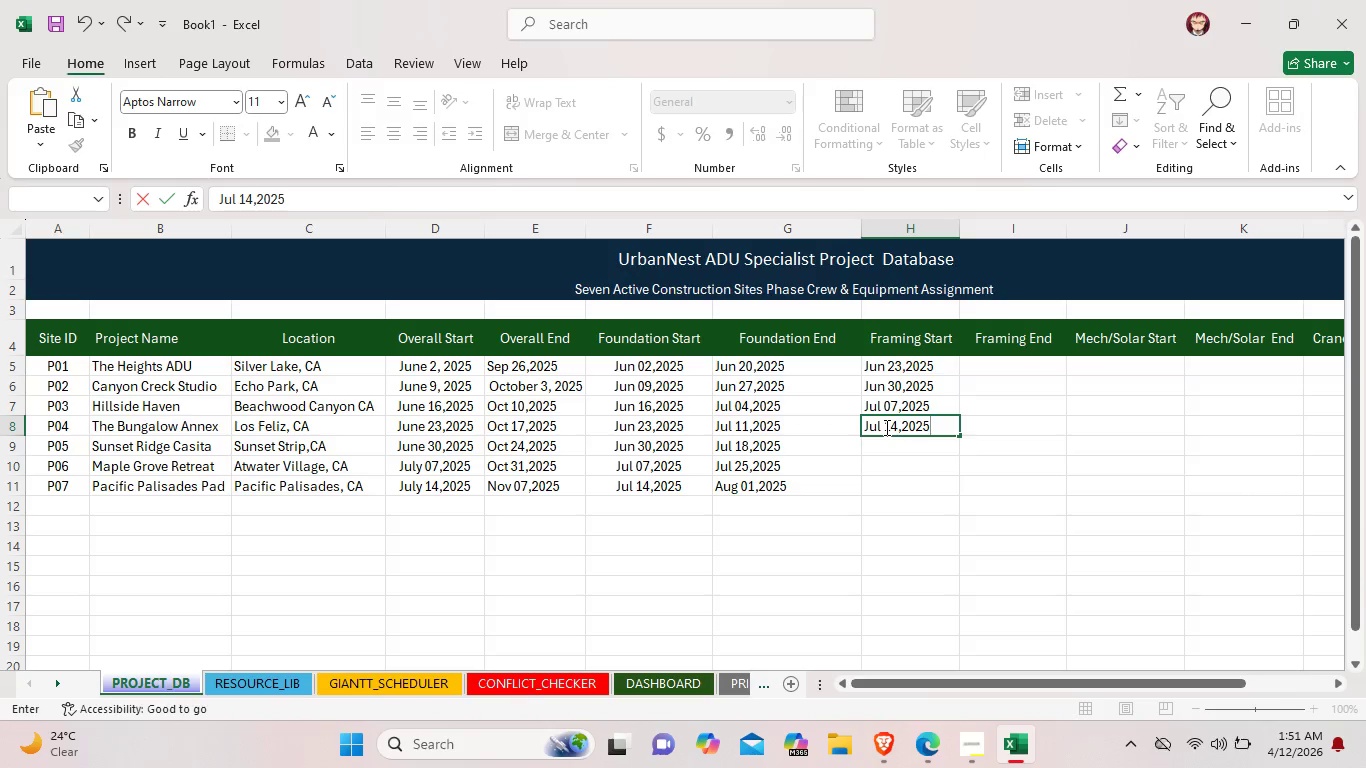 
double_click([885, 444])
 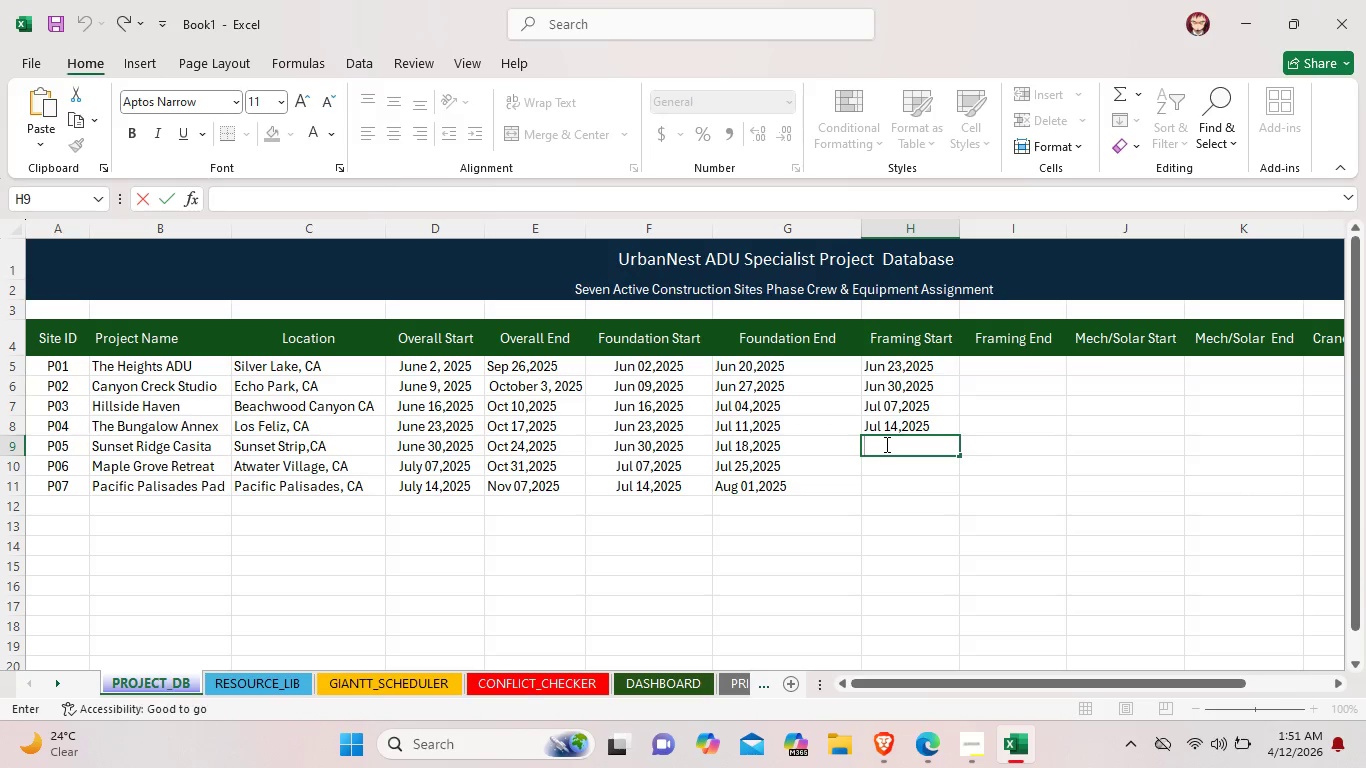 
type(JUl 24,2025)
 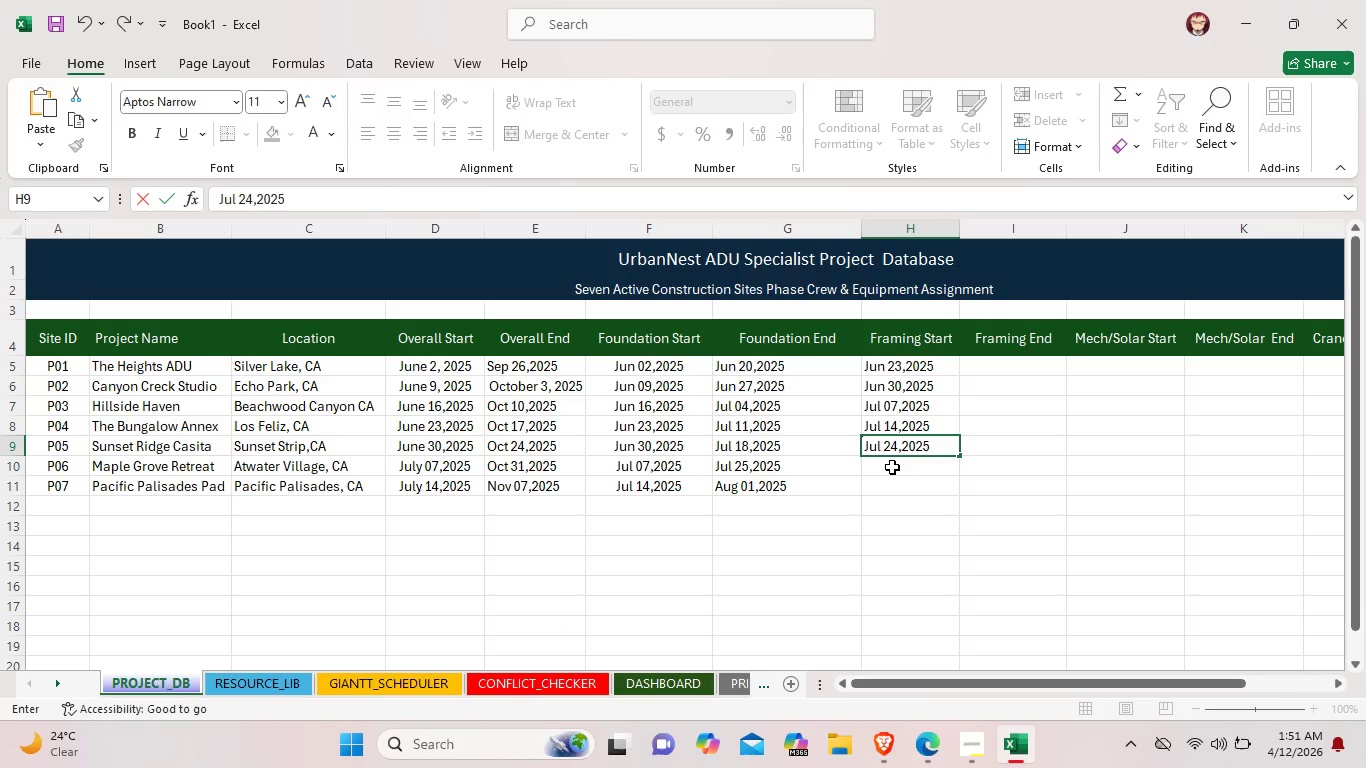 
double_click([892, 467])
 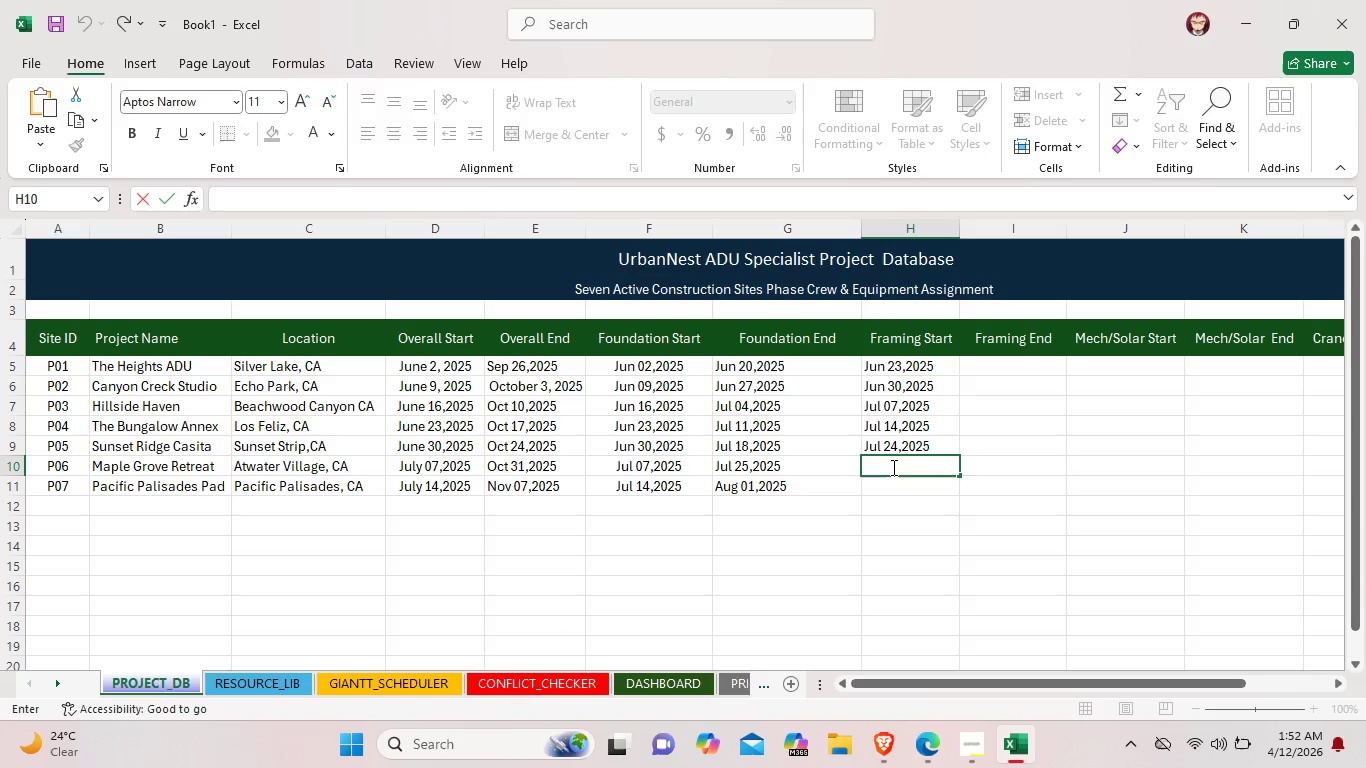 
type(Jul)
 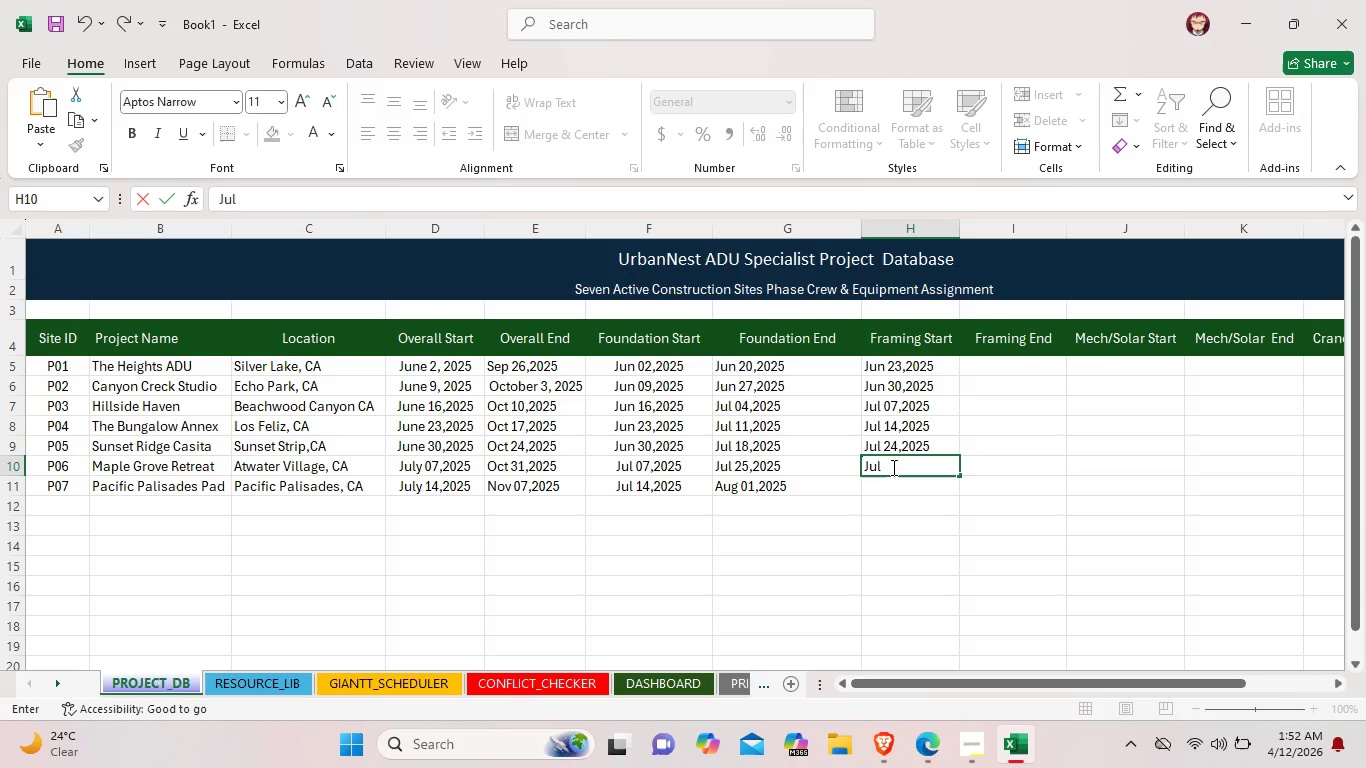 
wait(22.58)
 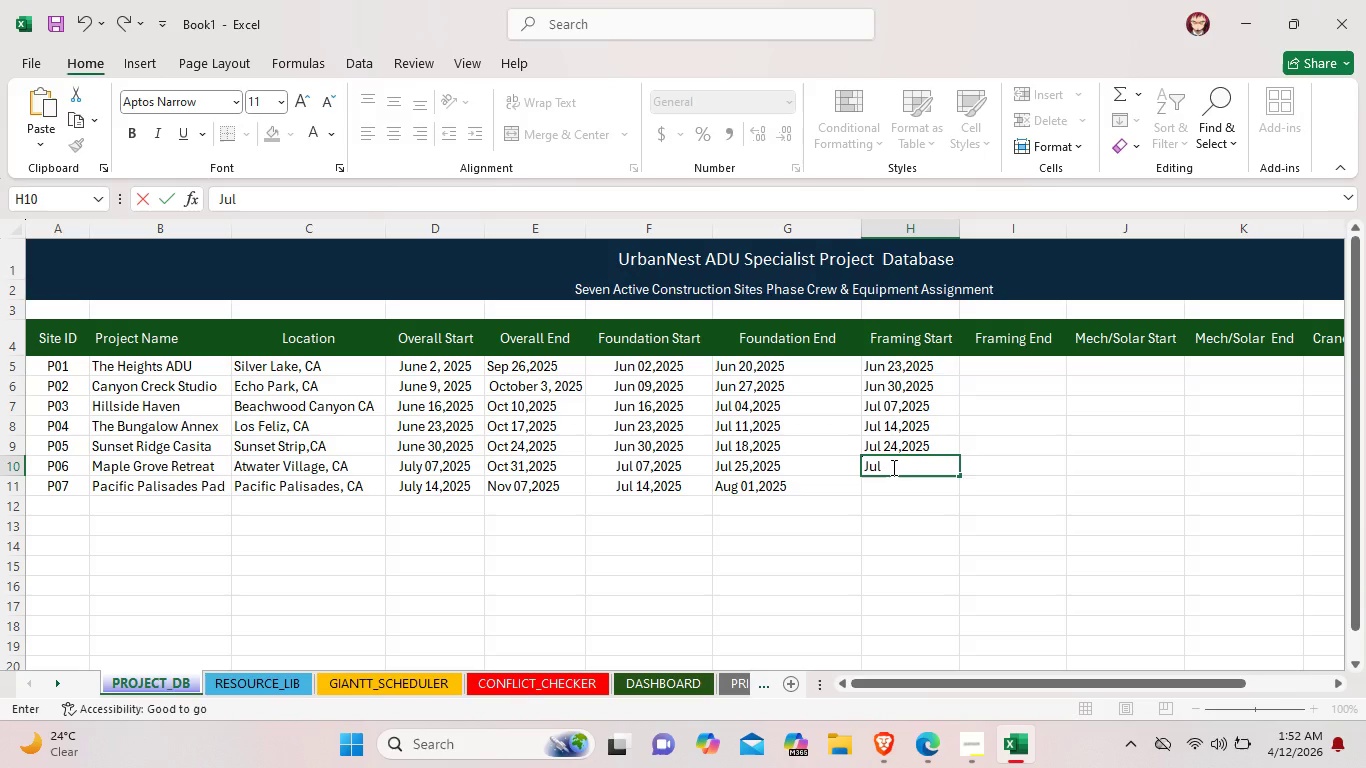 
left_click([901, 446])
 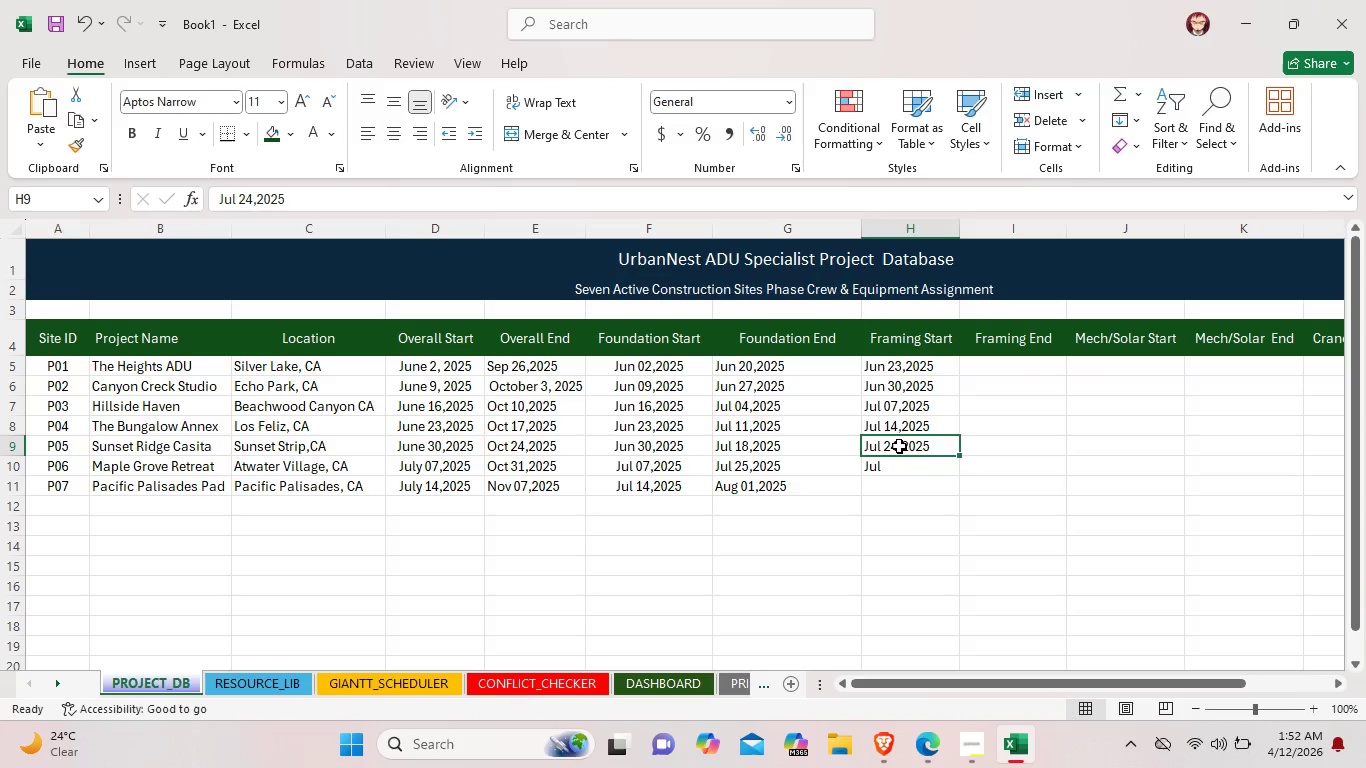 
double_click([899, 446])
 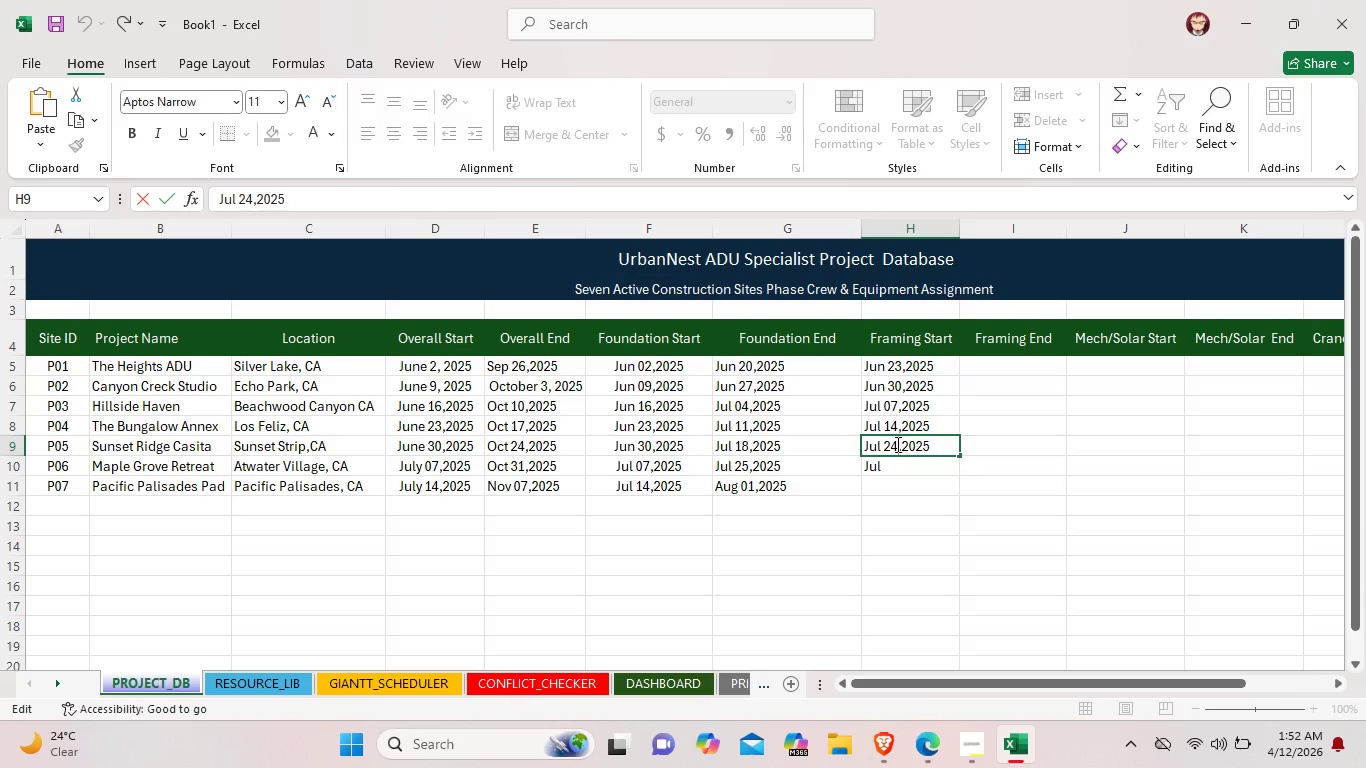 
left_click([896, 444])
 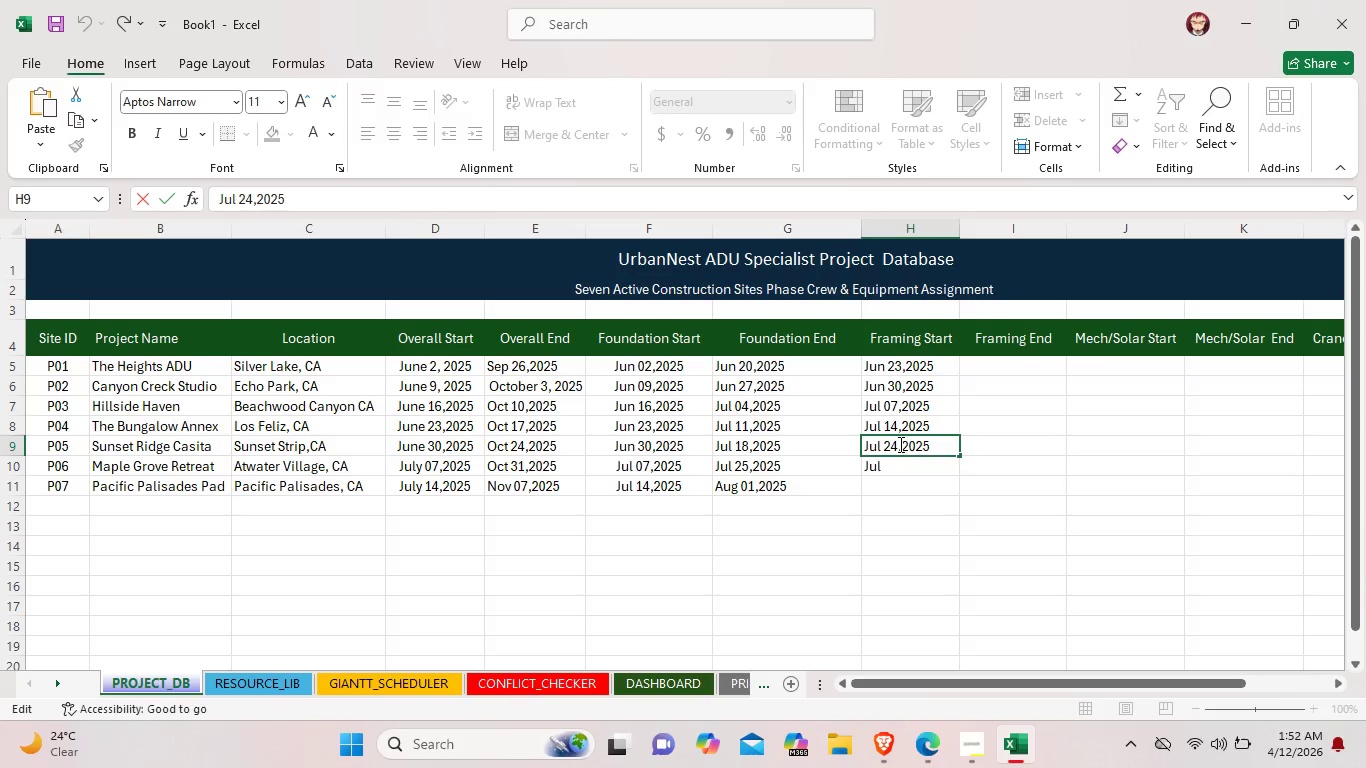 
key(Backspace)
 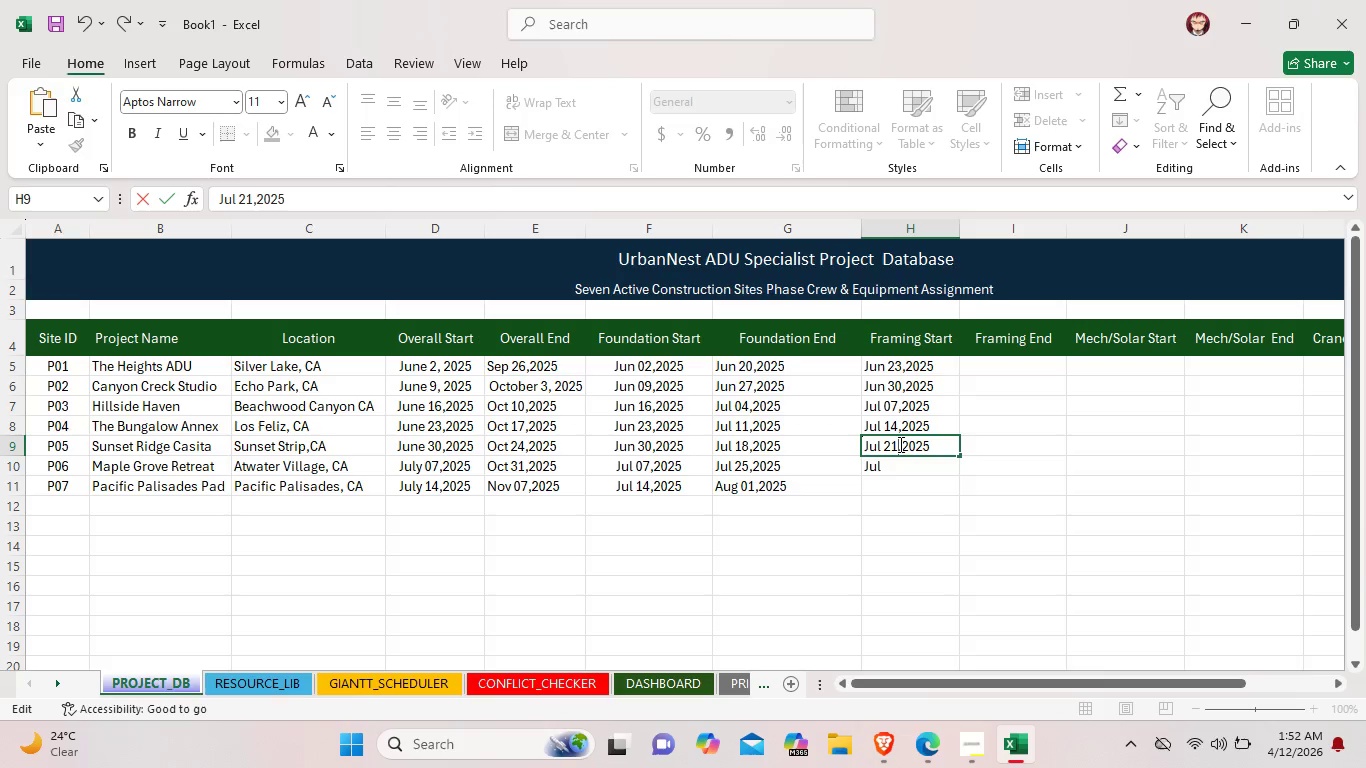 
key(1)
 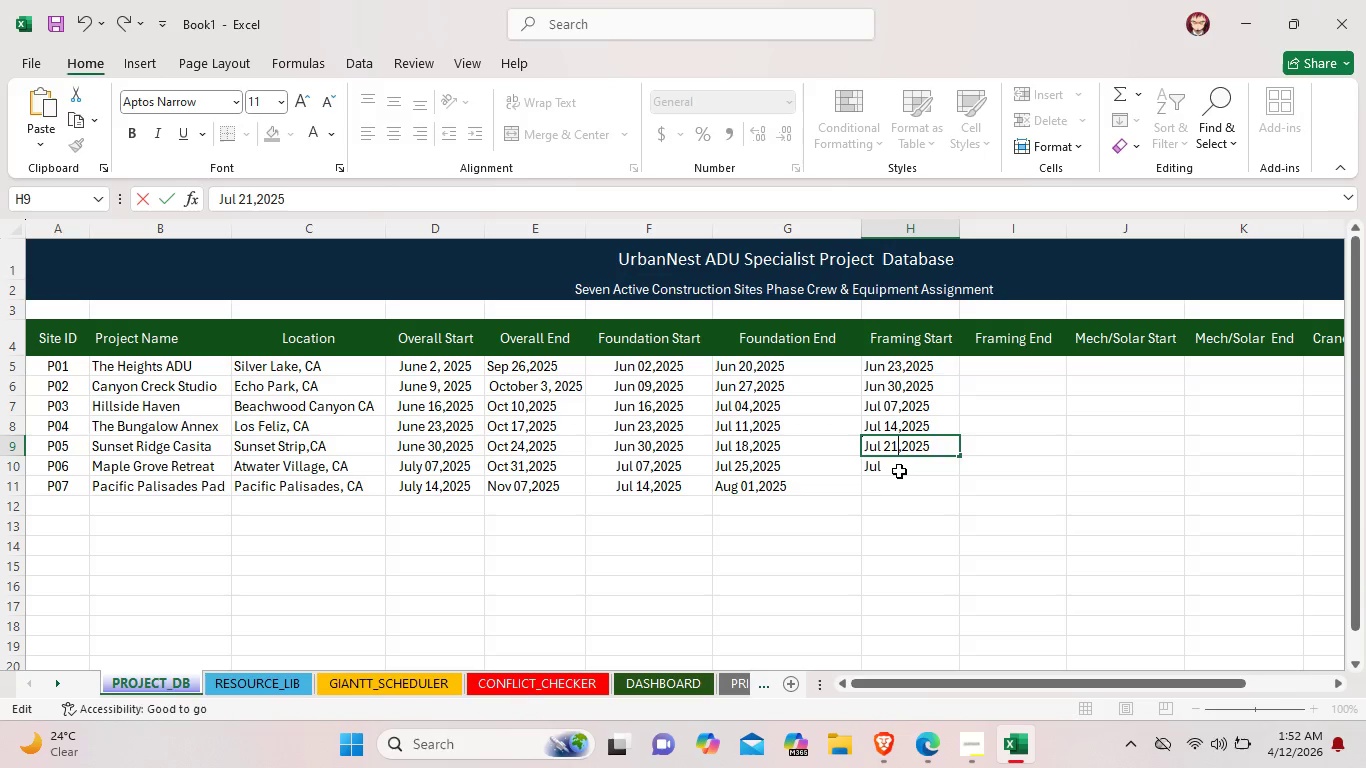 
double_click([901, 462])
 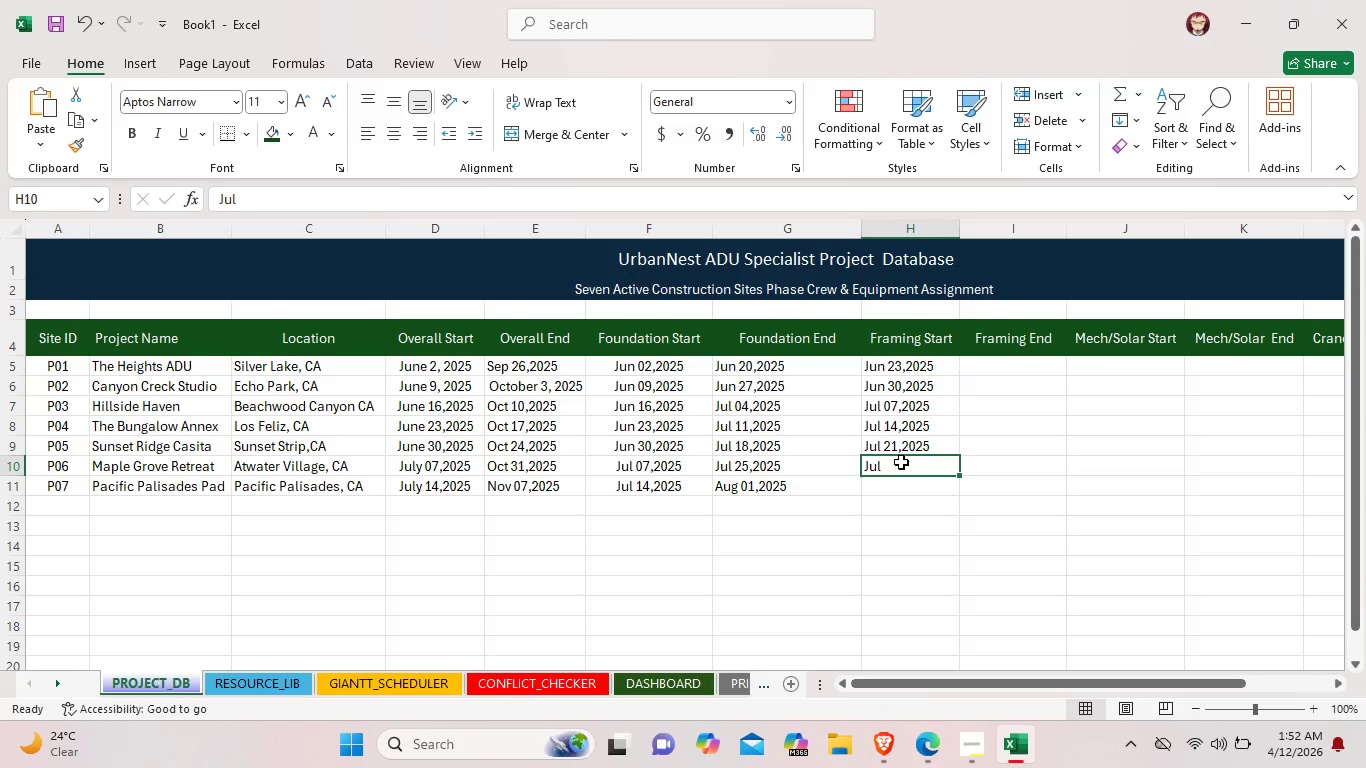 
left_click([901, 462])
 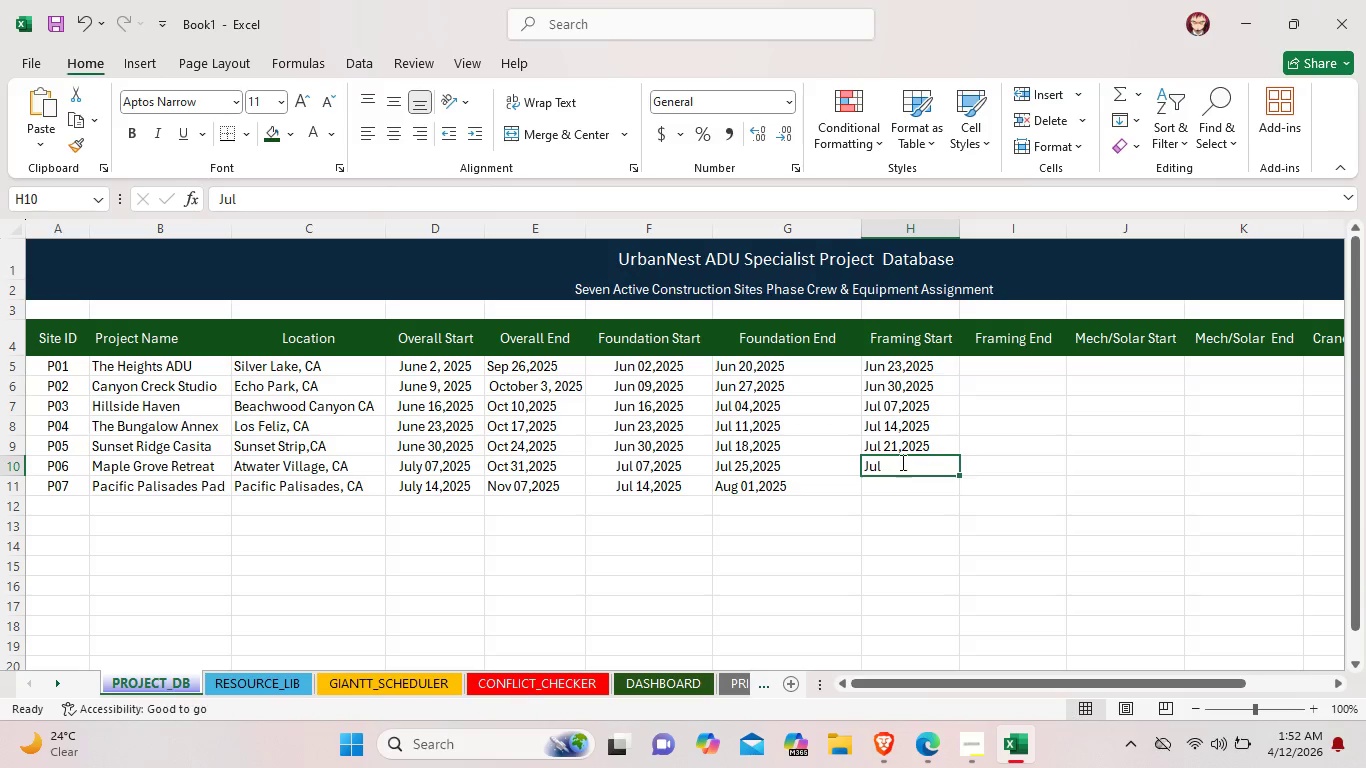 
double_click([901, 462])
 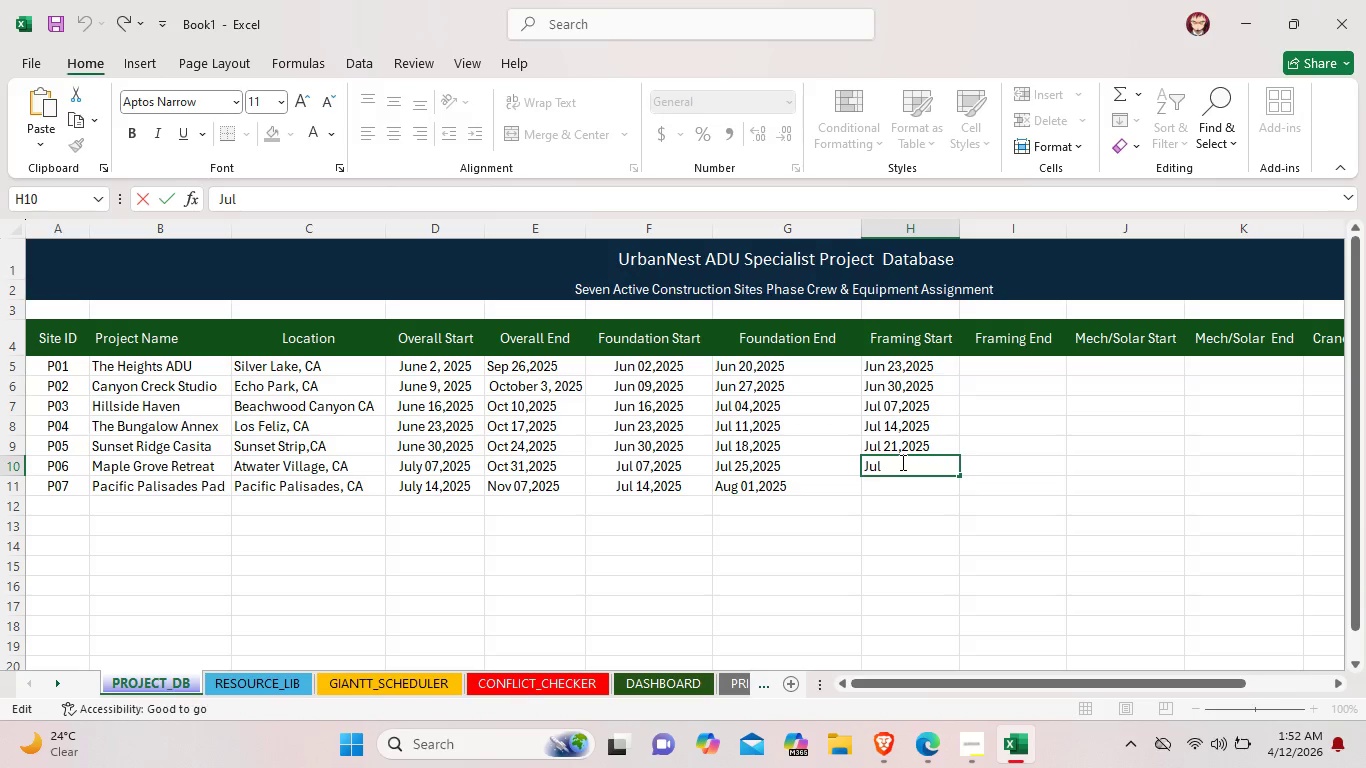 
type( 28,2025)
 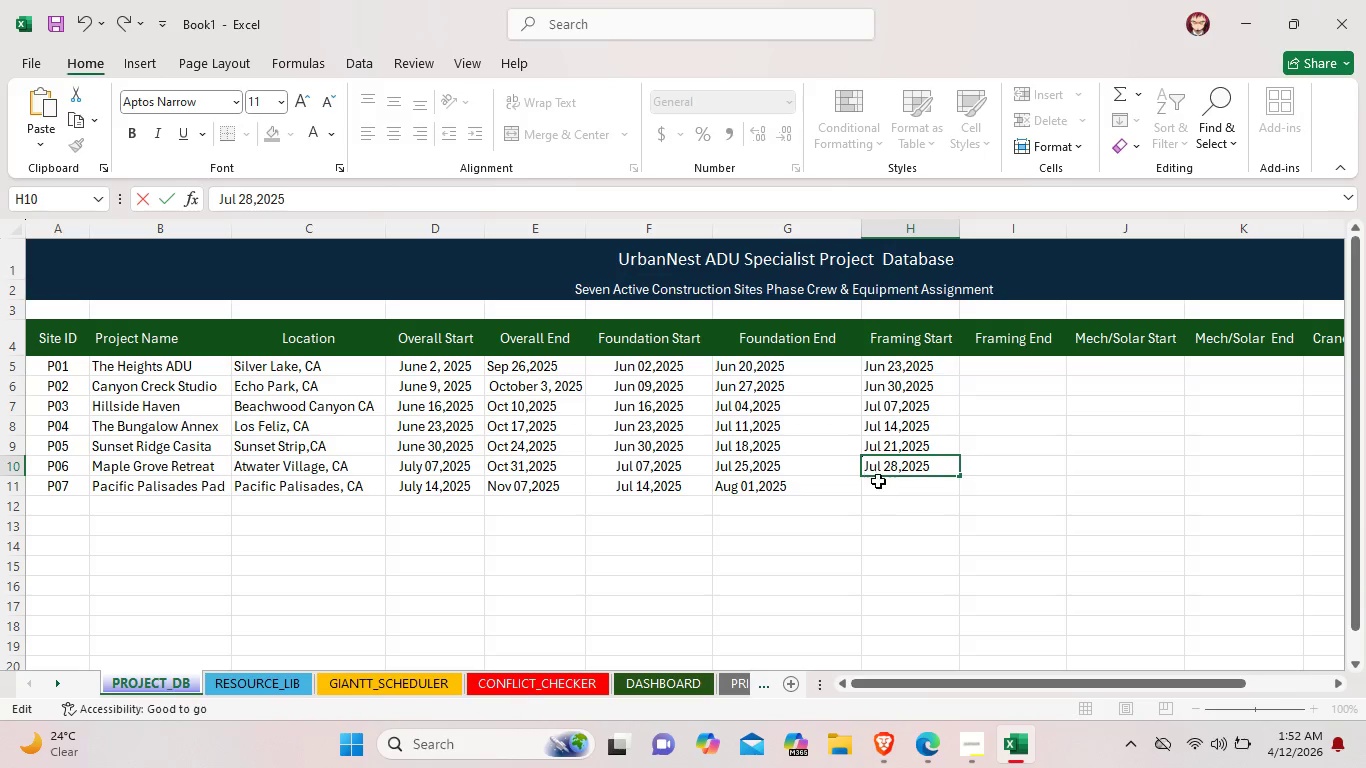 
double_click([880, 484])
 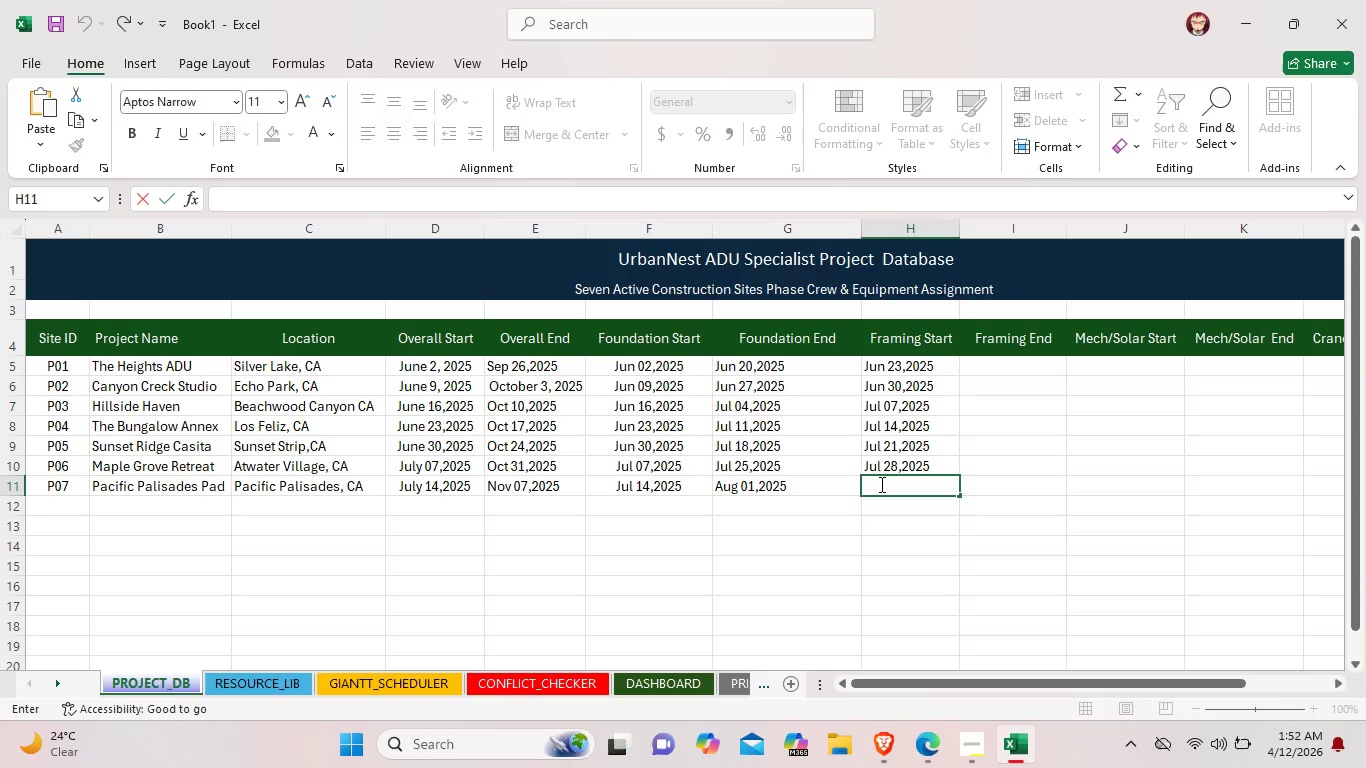 
type(Aug 04,2025)
 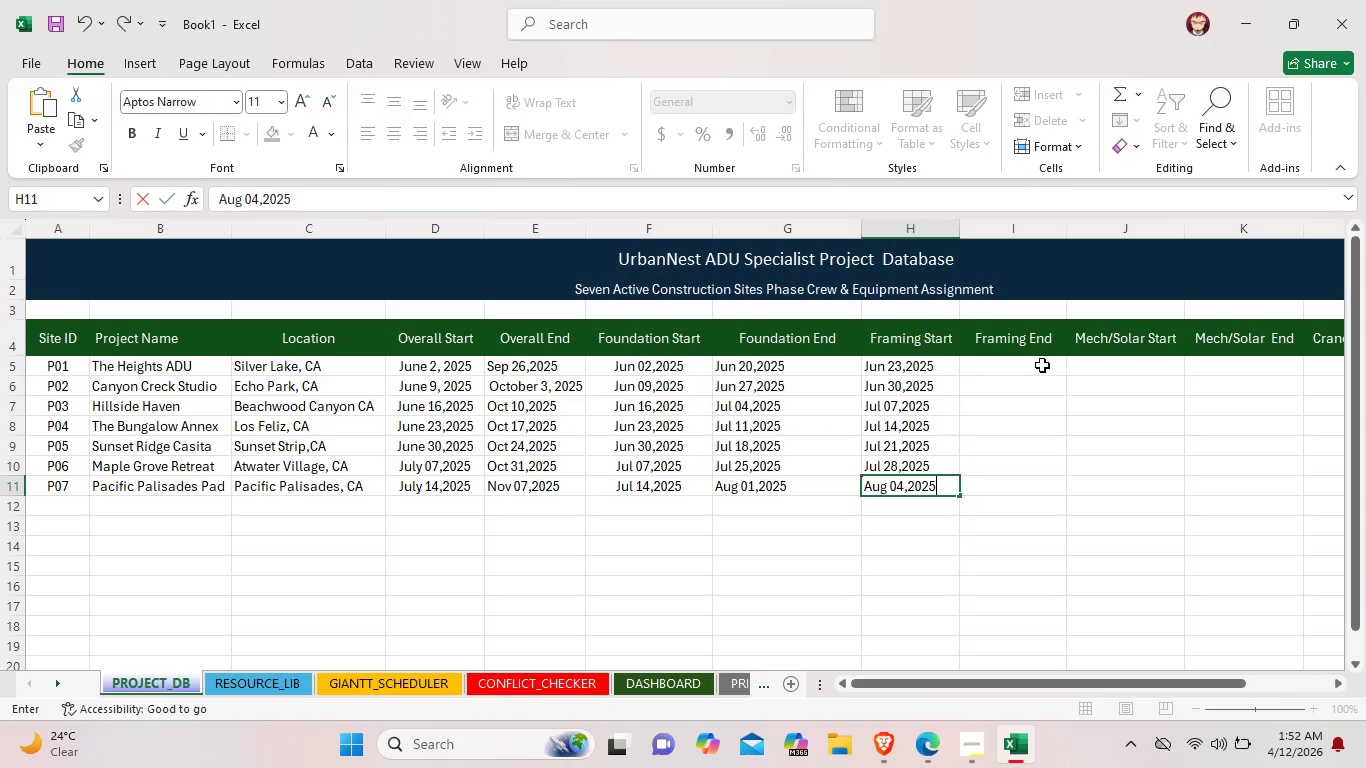 
double_click([1041, 365])
 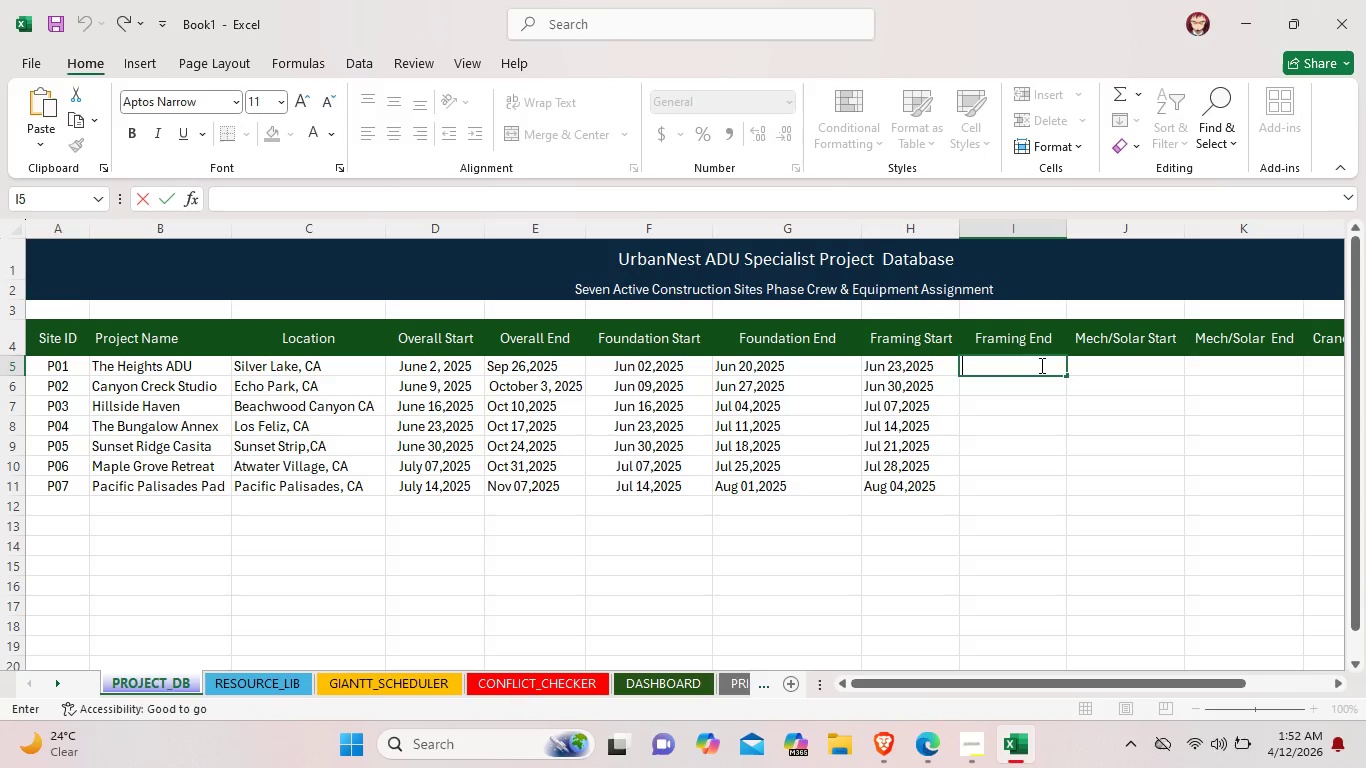 
wait(5.86)
 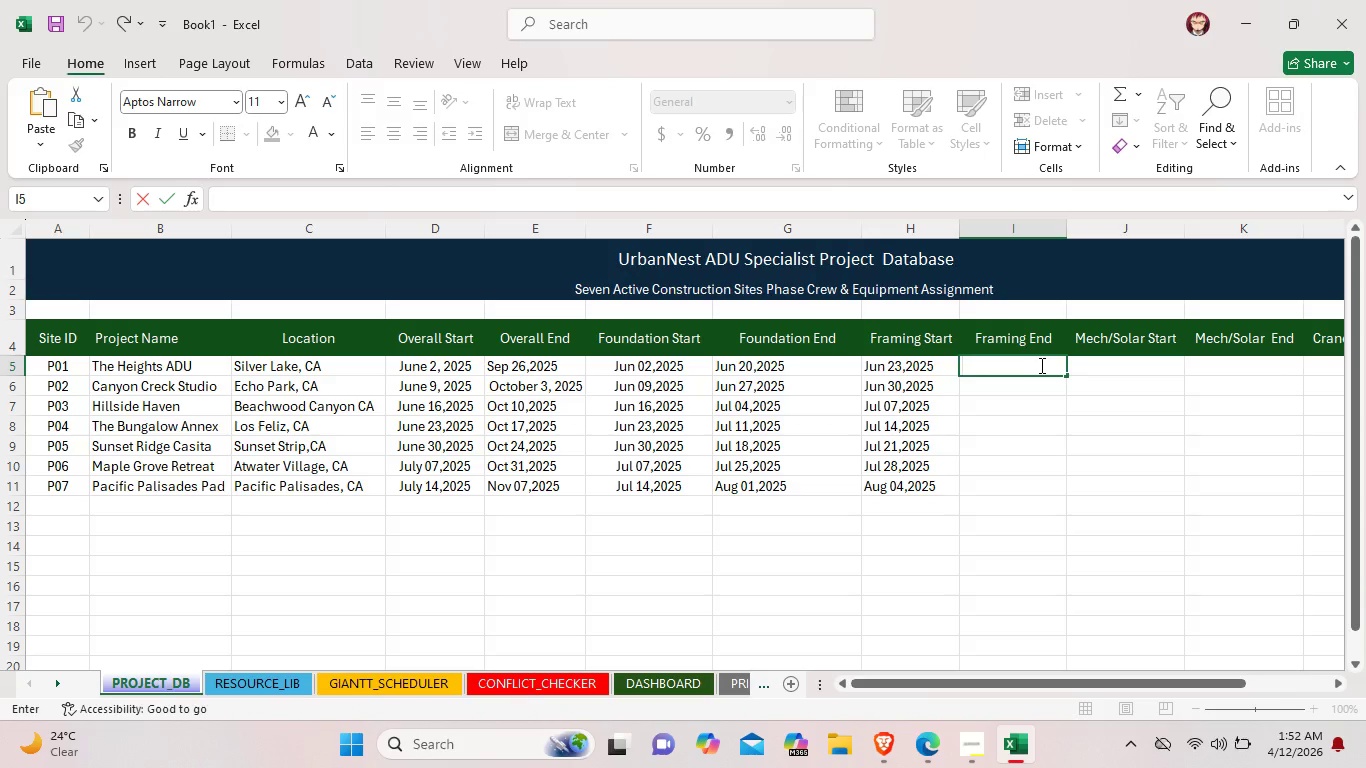 
type(JUl)
key(Backspace)
key(Backspace)
type(ul,)
key(Backspace)
type( 18, 2025)
 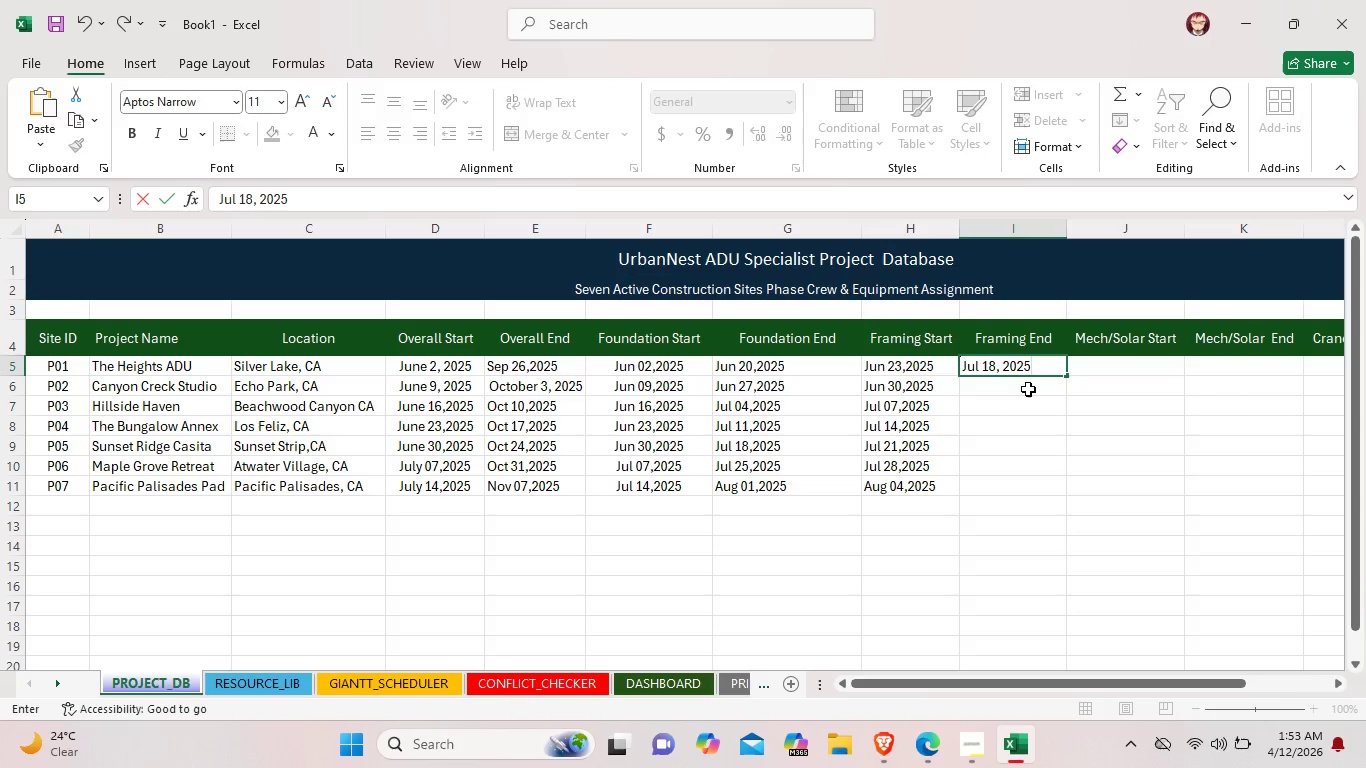 
left_click([1028, 383])
 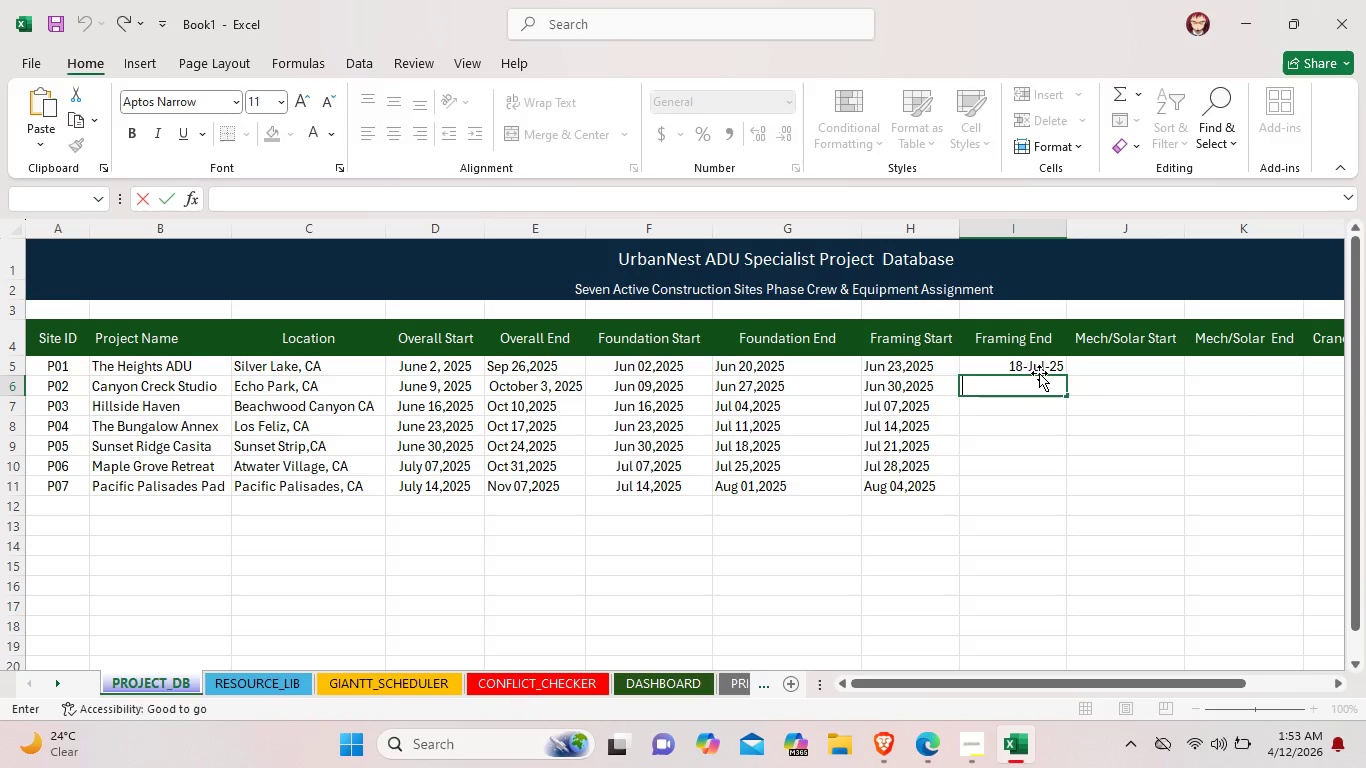 
left_click([1043, 368])
 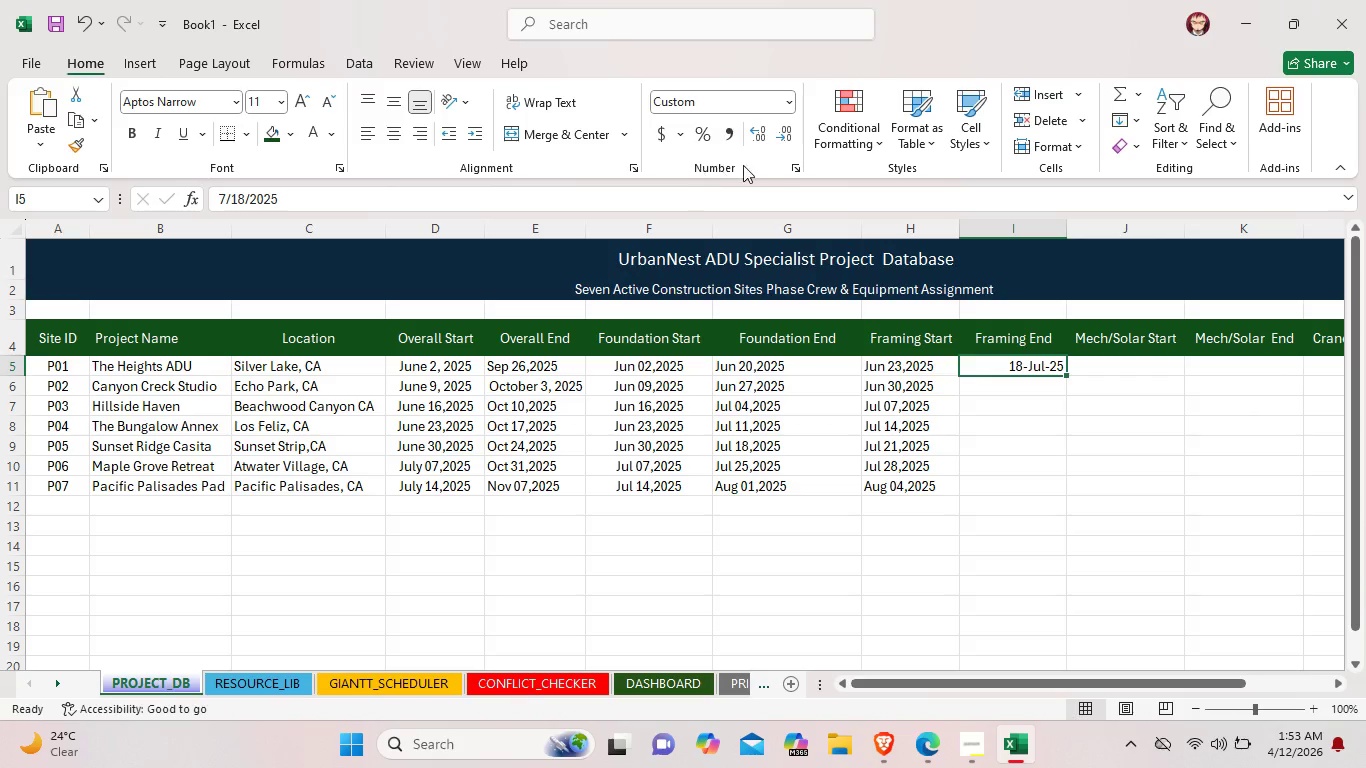 
left_click([788, 161])
 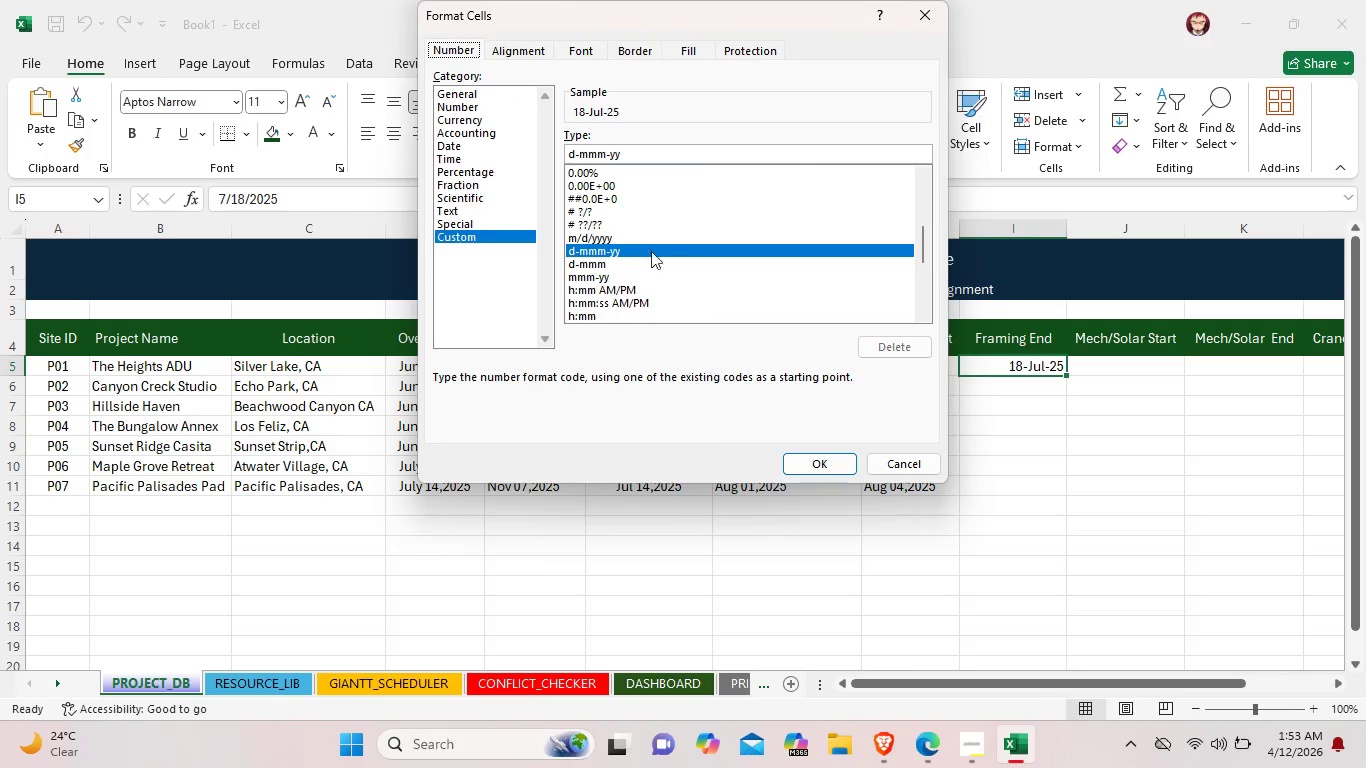 
scroll: coordinate [640, 308], scroll_direction: down, amount: 4.0
 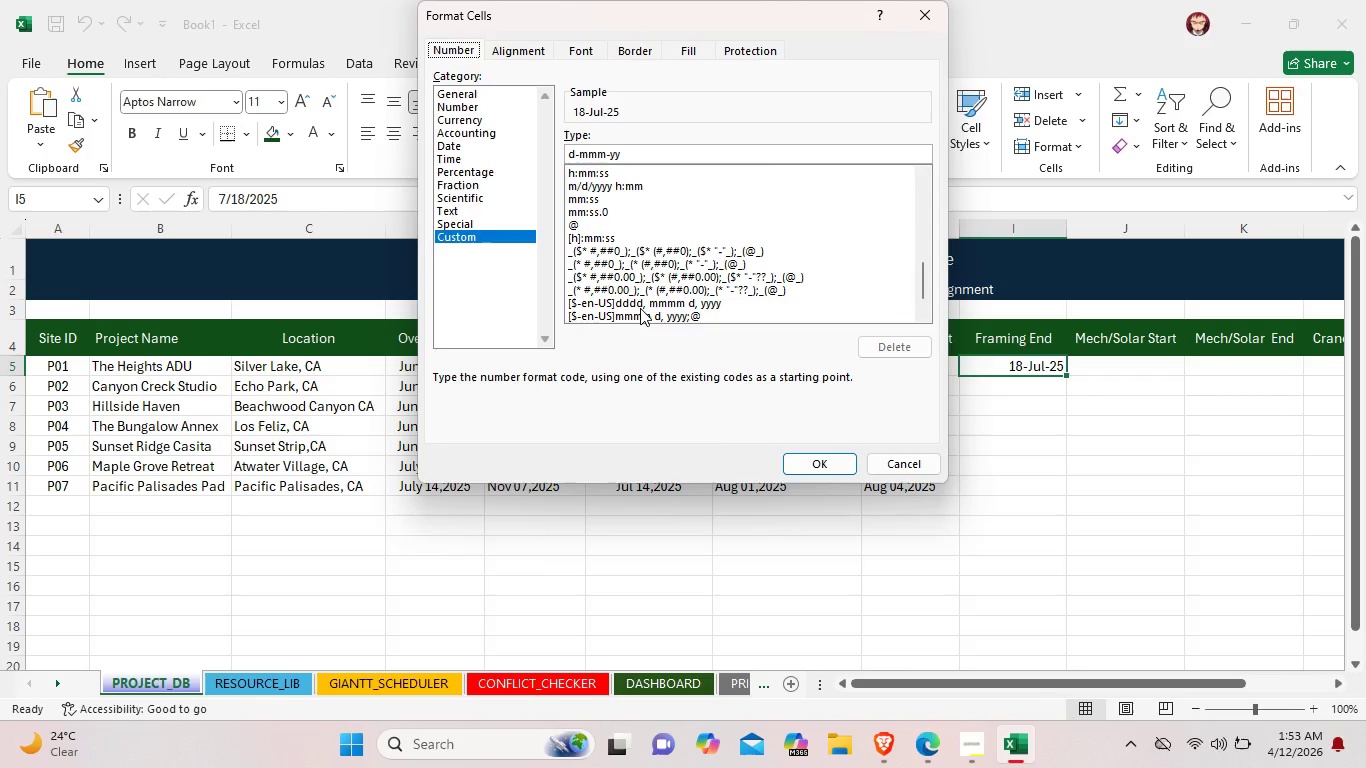 
scroll: coordinate [640, 308], scroll_direction: none, amount: 0.0
 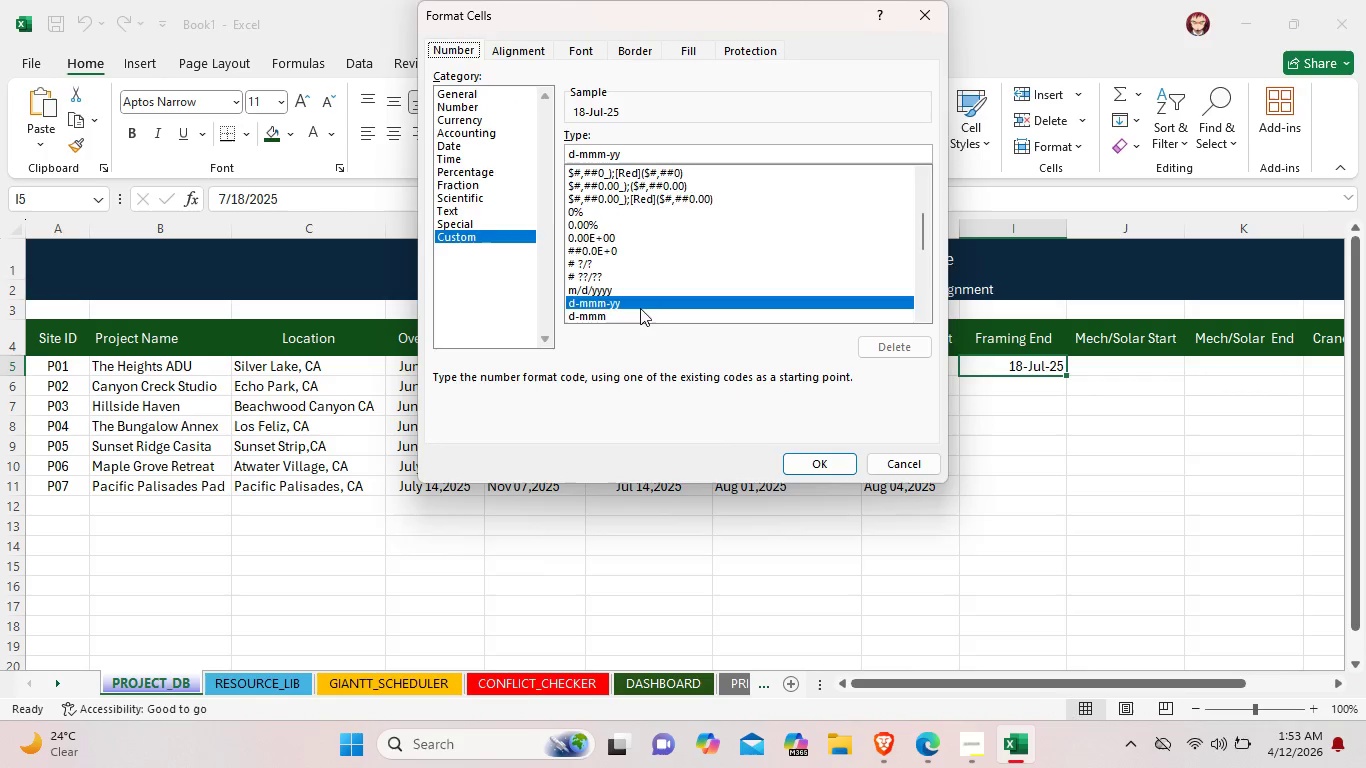 
scroll: coordinate [640, 308], scroll_direction: up, amount: 8.0
 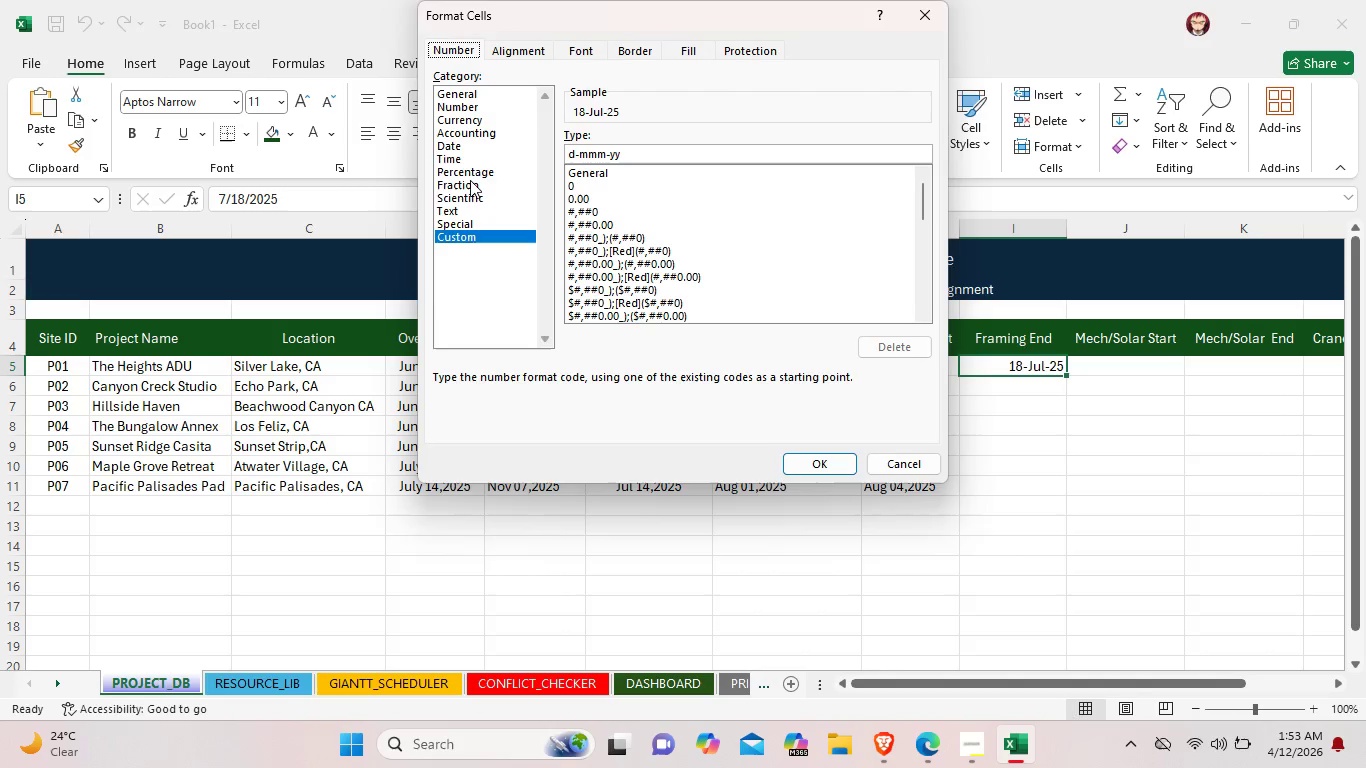 
left_click([457, 143])
 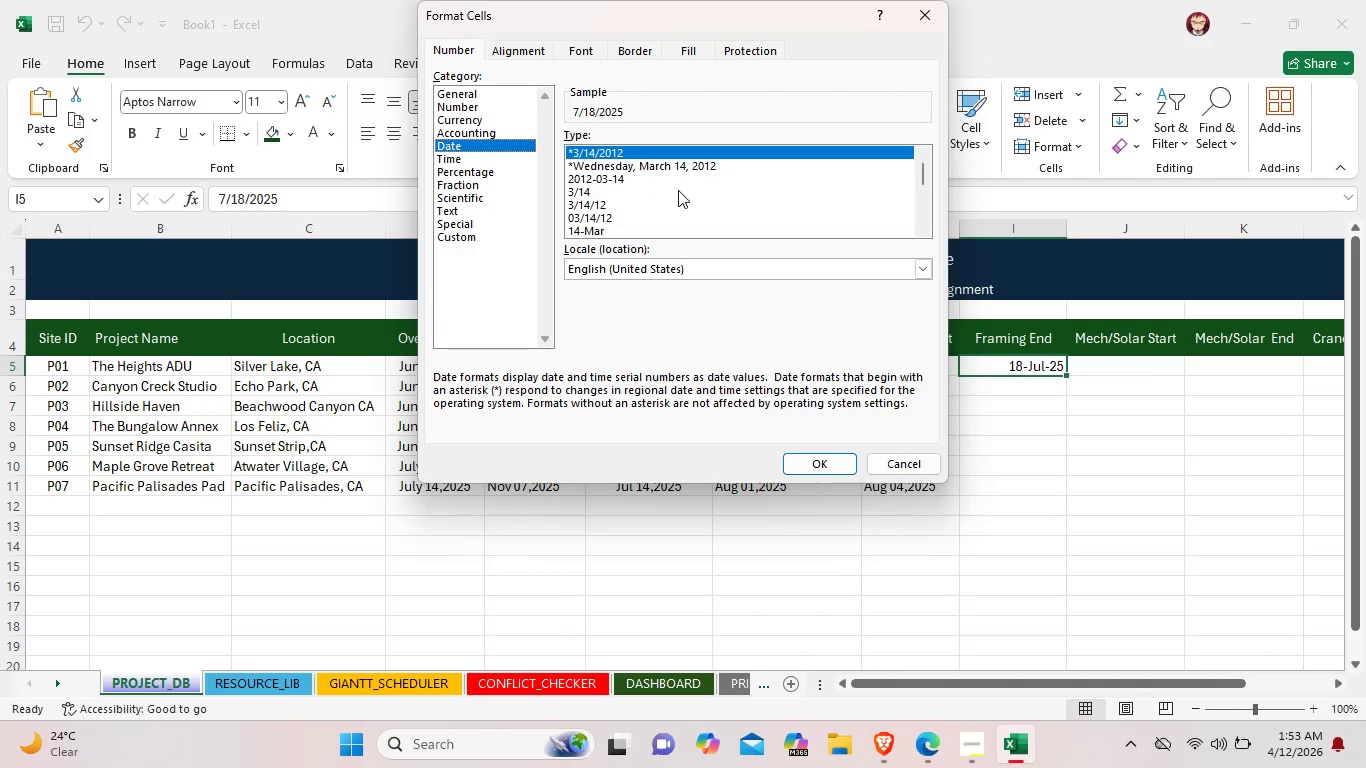 
scroll: coordinate [679, 190], scroll_direction: down, amount: 4.0
 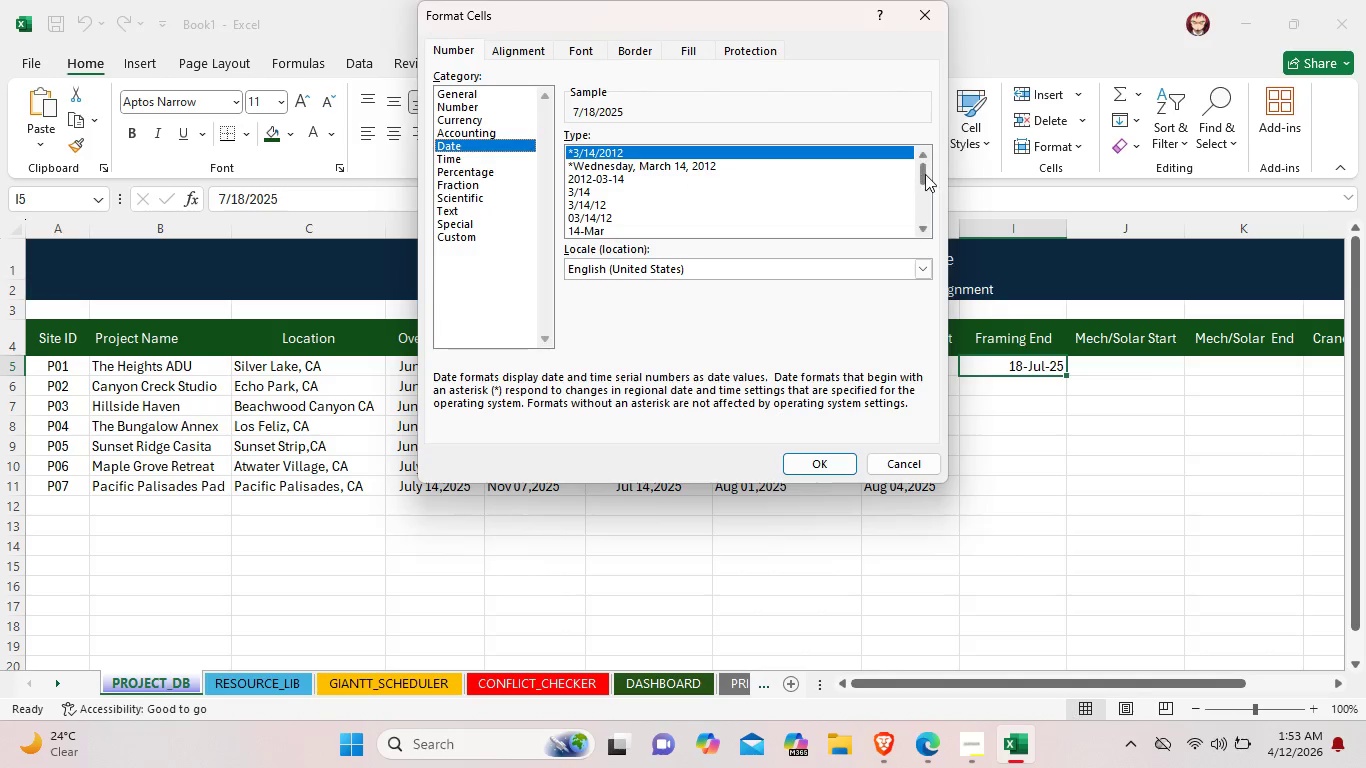 
left_click_drag(start_coordinate=[925, 174], to_coordinate=[924, 203])
 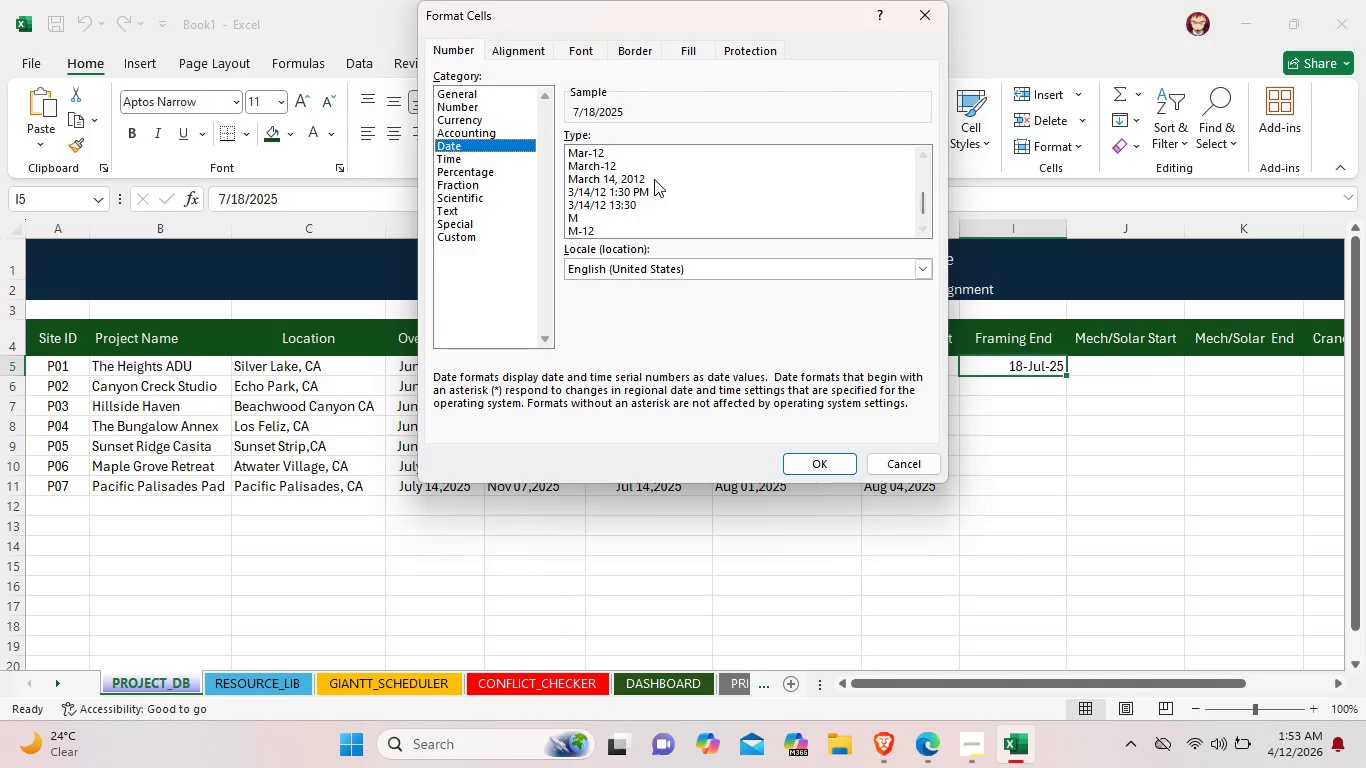 
left_click([654, 179])
 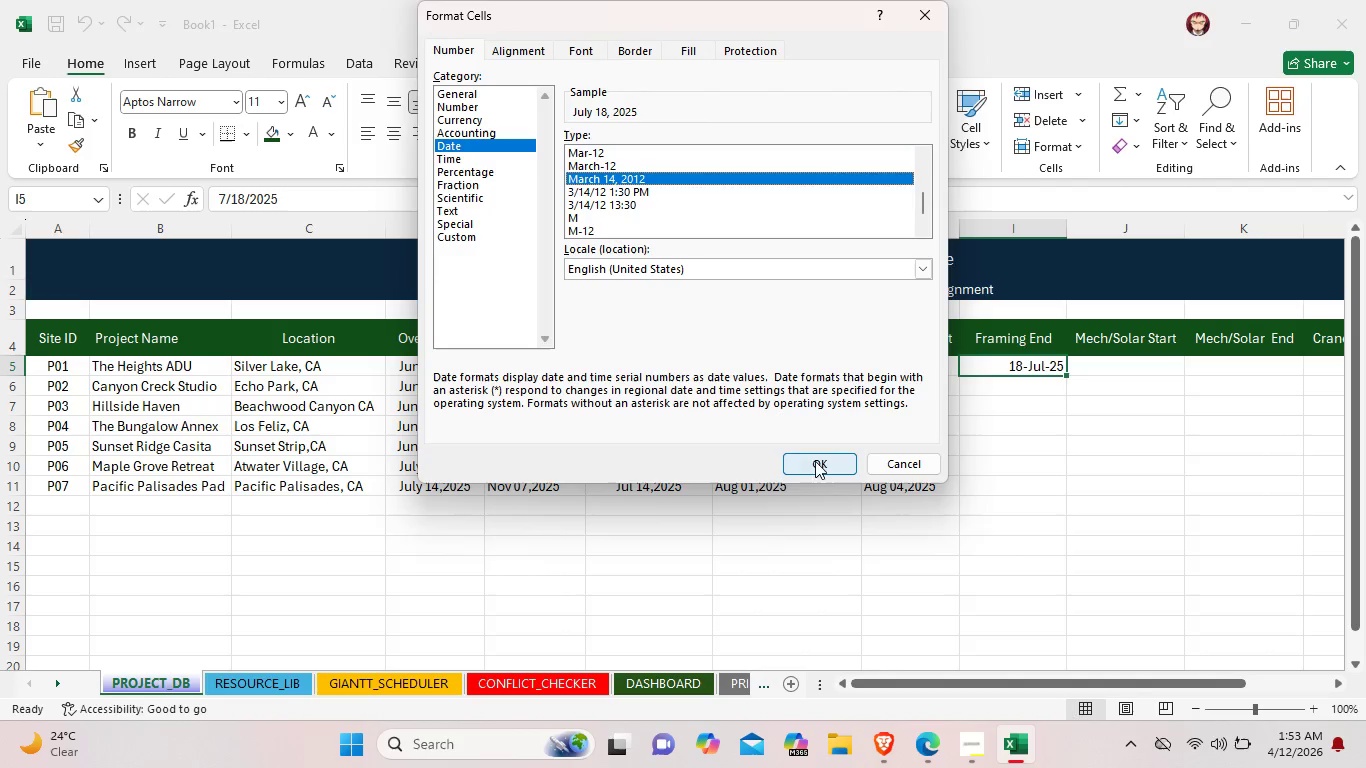 
left_click([816, 465])
 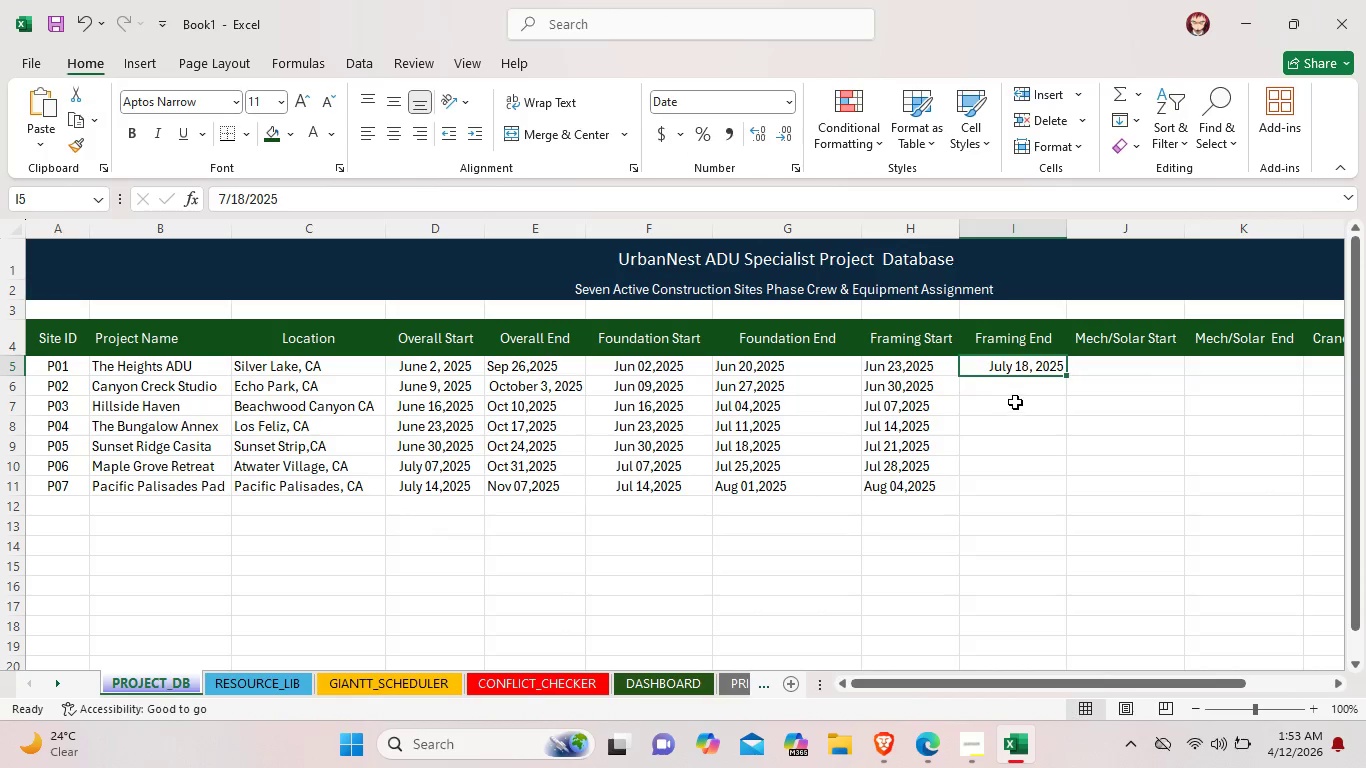 
left_click([1016, 396])
 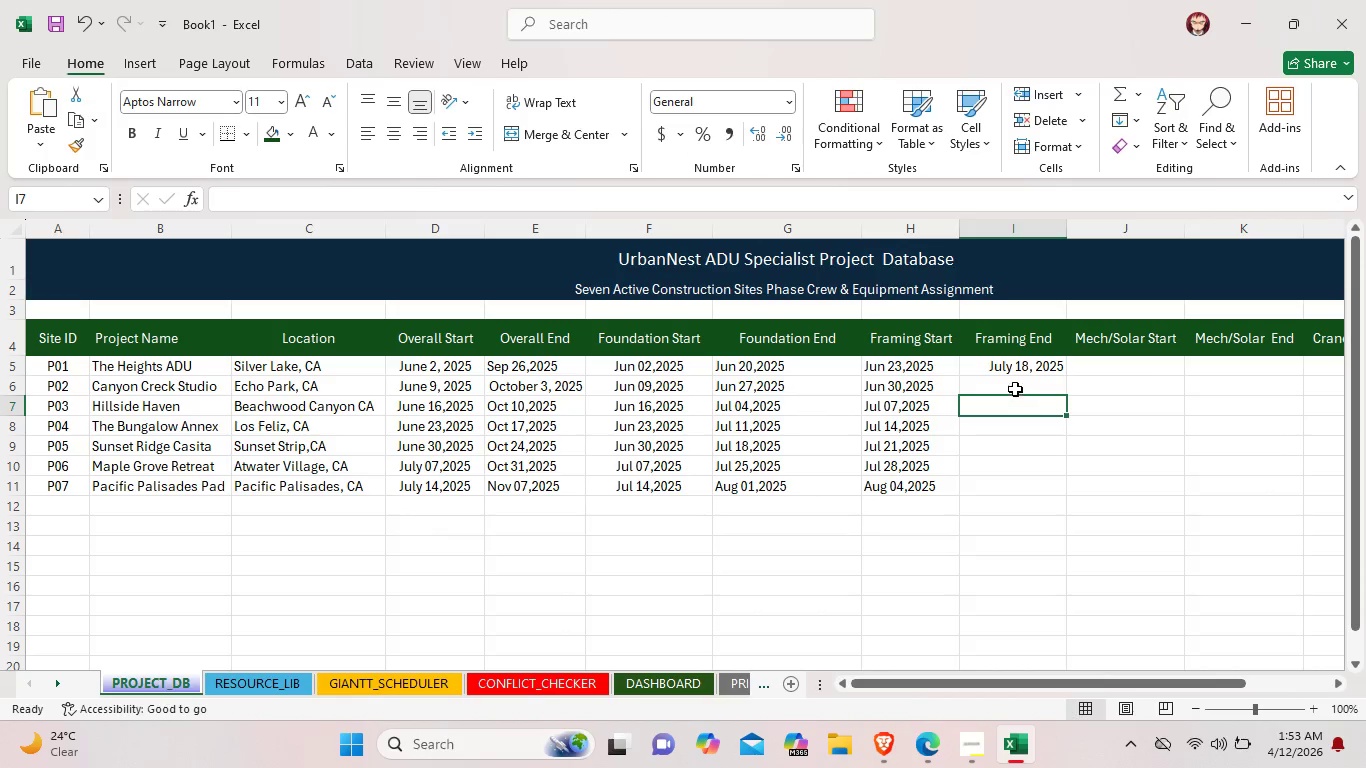 
left_click([1015, 389])
 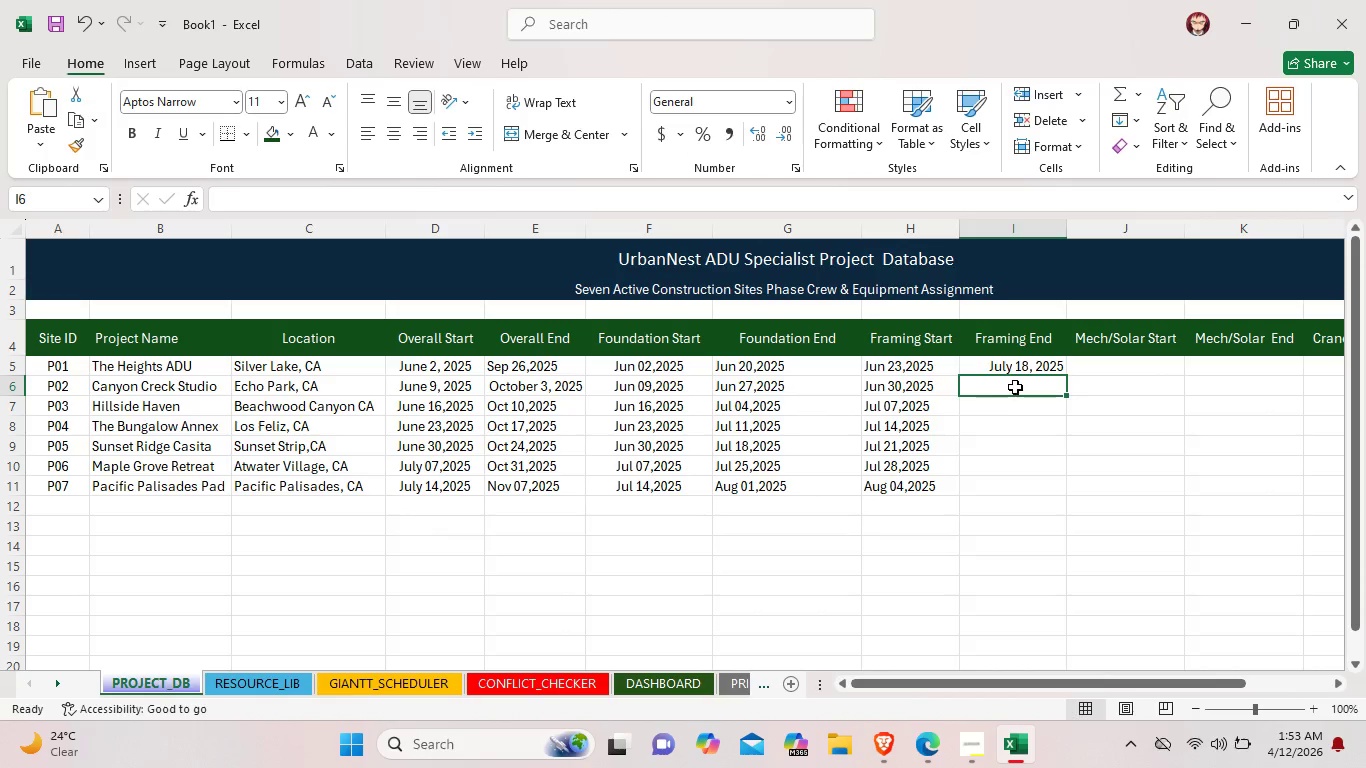 
left_click_drag(start_coordinate=[1016, 384], to_coordinate=[1020, 480])
 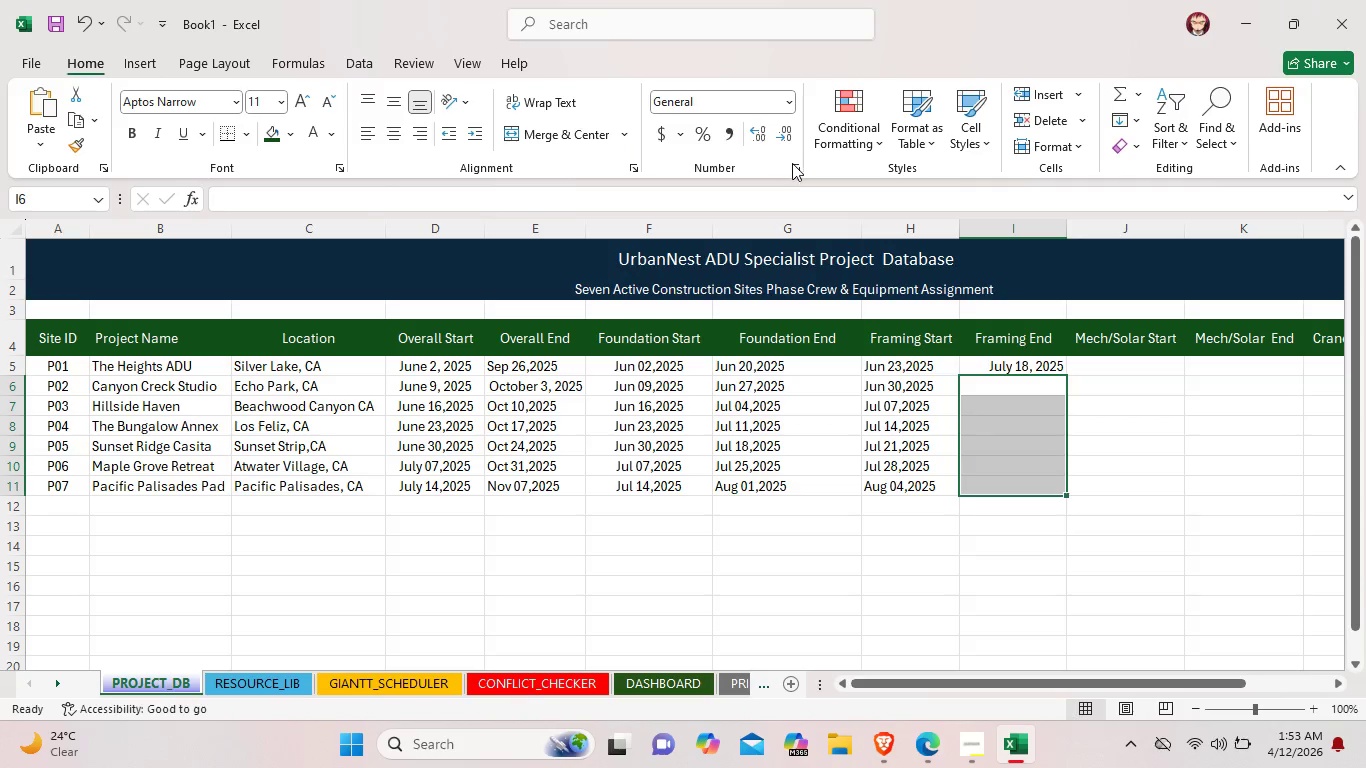 
left_click([801, 169])
 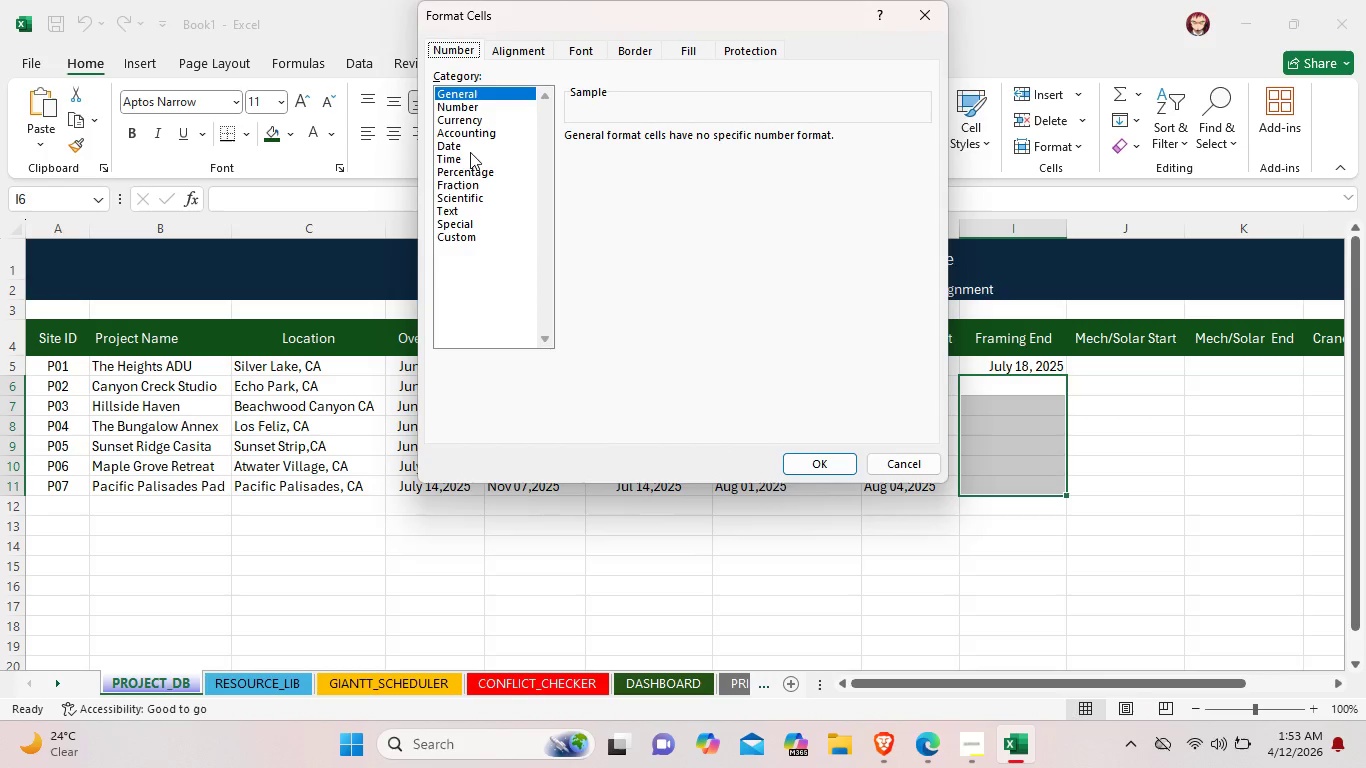 
left_click([464, 147])
 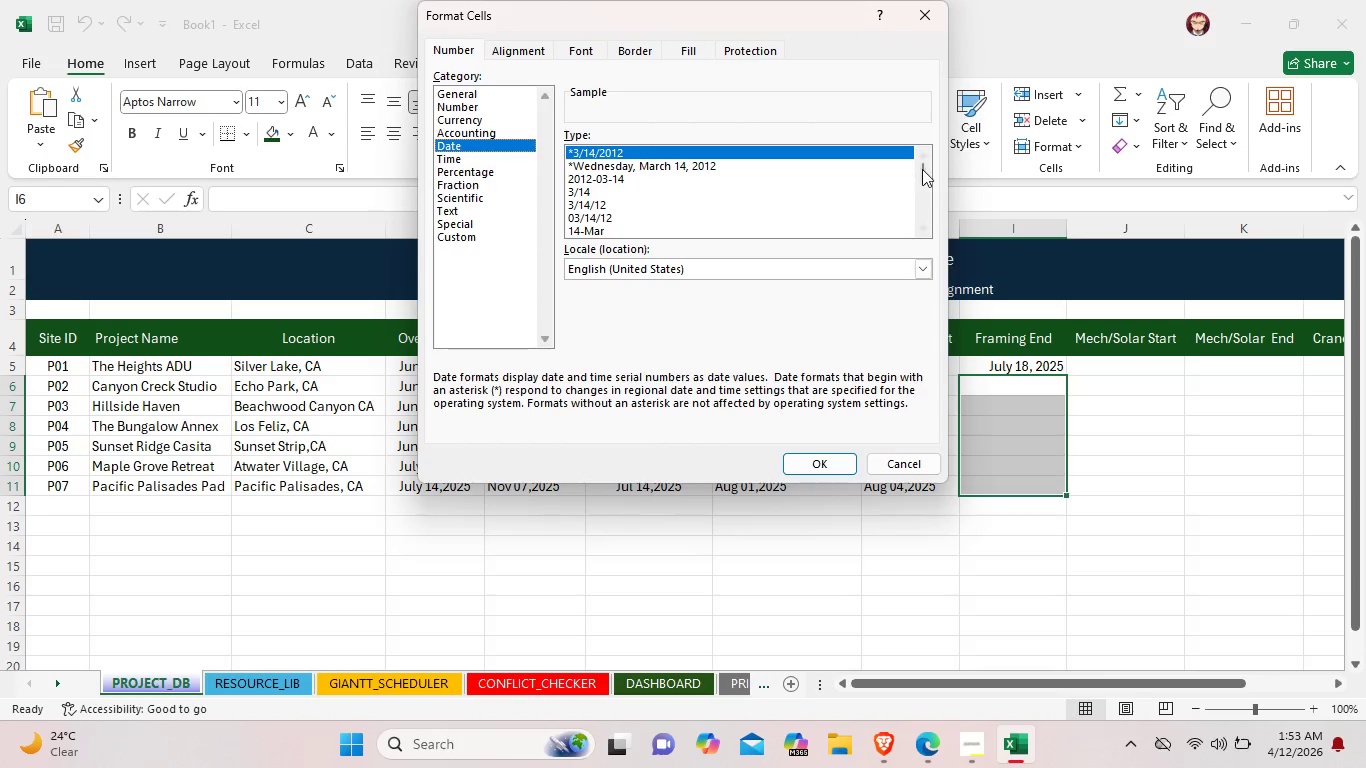 
left_click_drag(start_coordinate=[924, 173], to_coordinate=[924, 198])
 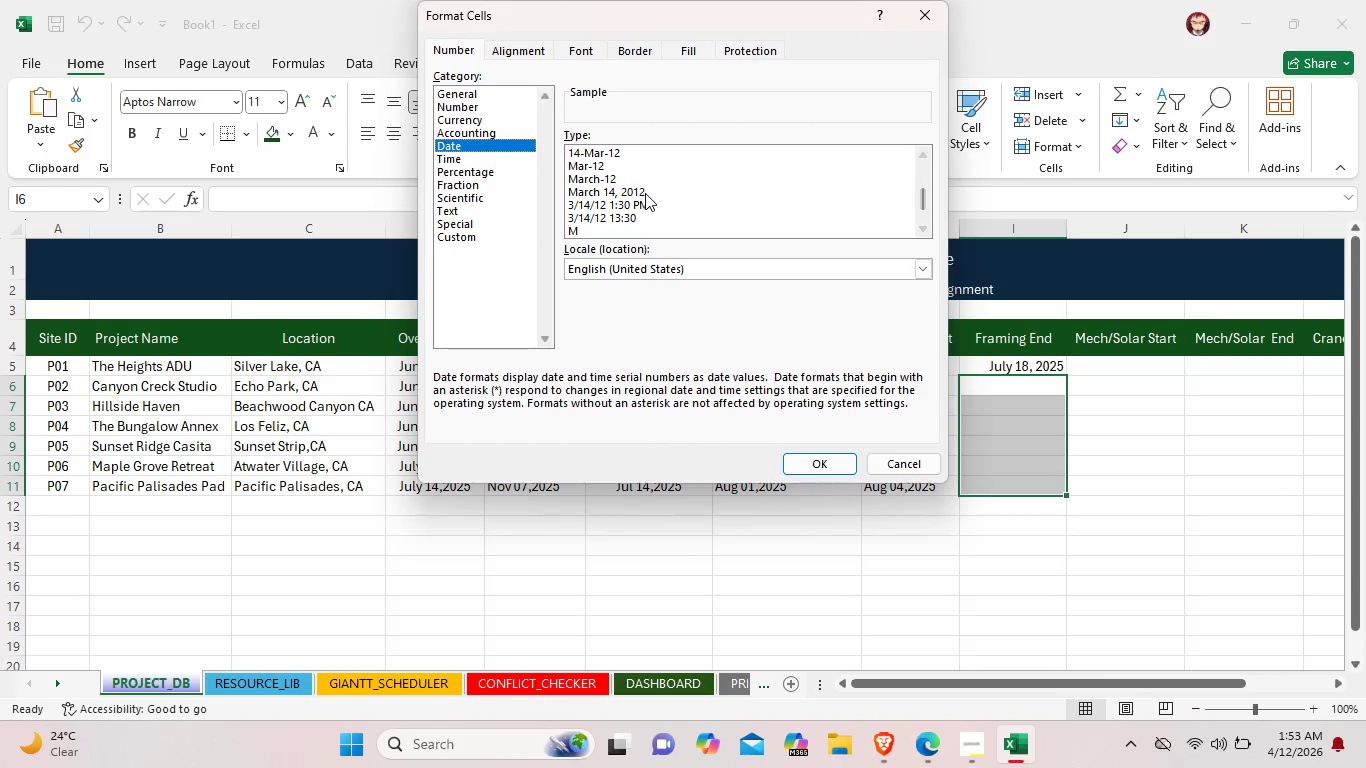 
left_click([645, 193])
 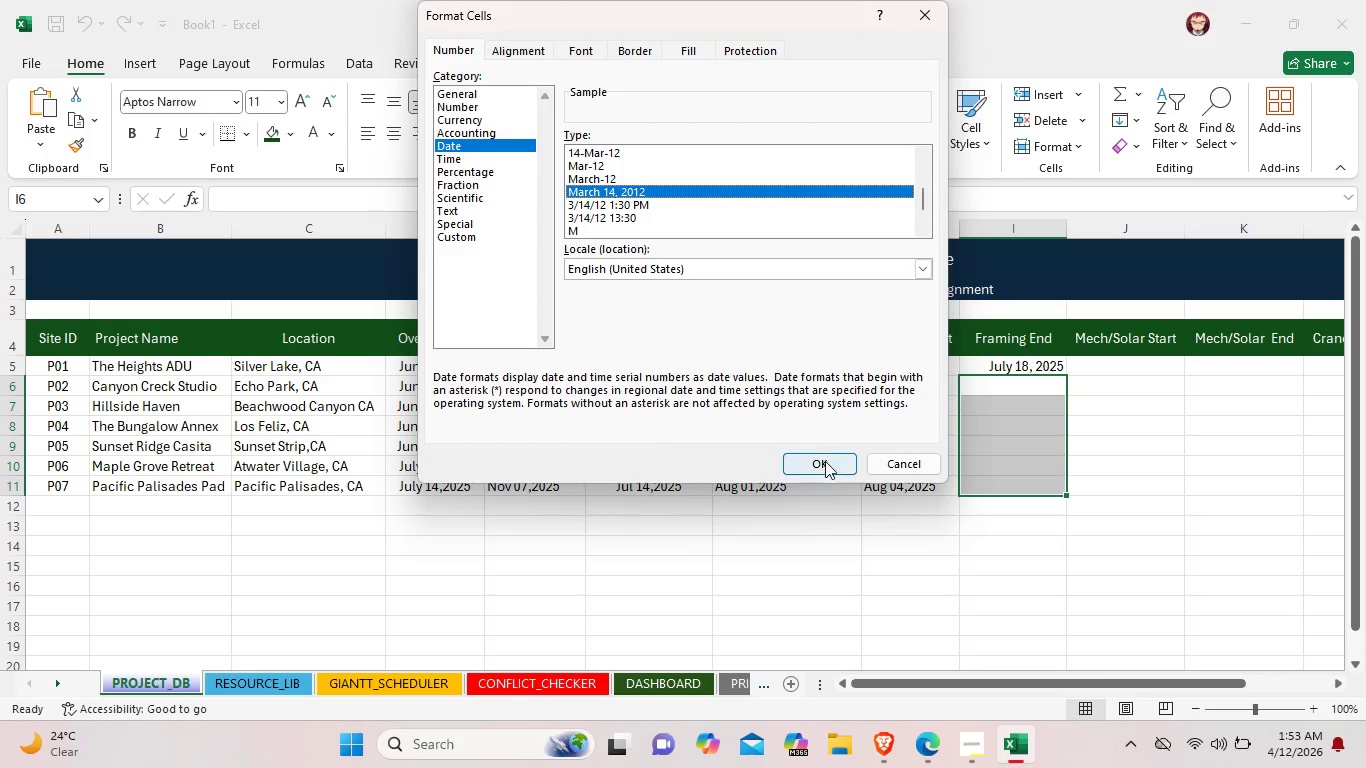 
left_click([826, 466])
 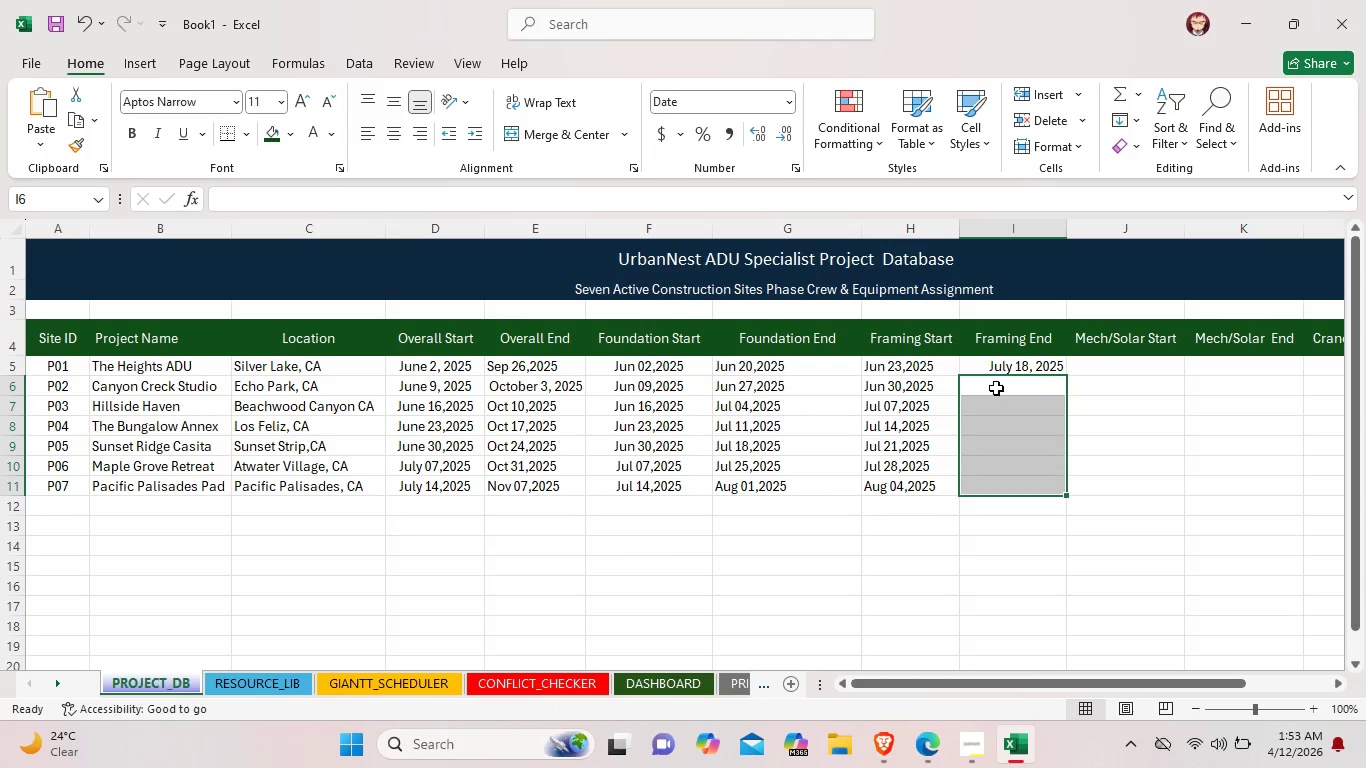 
double_click([996, 388])
 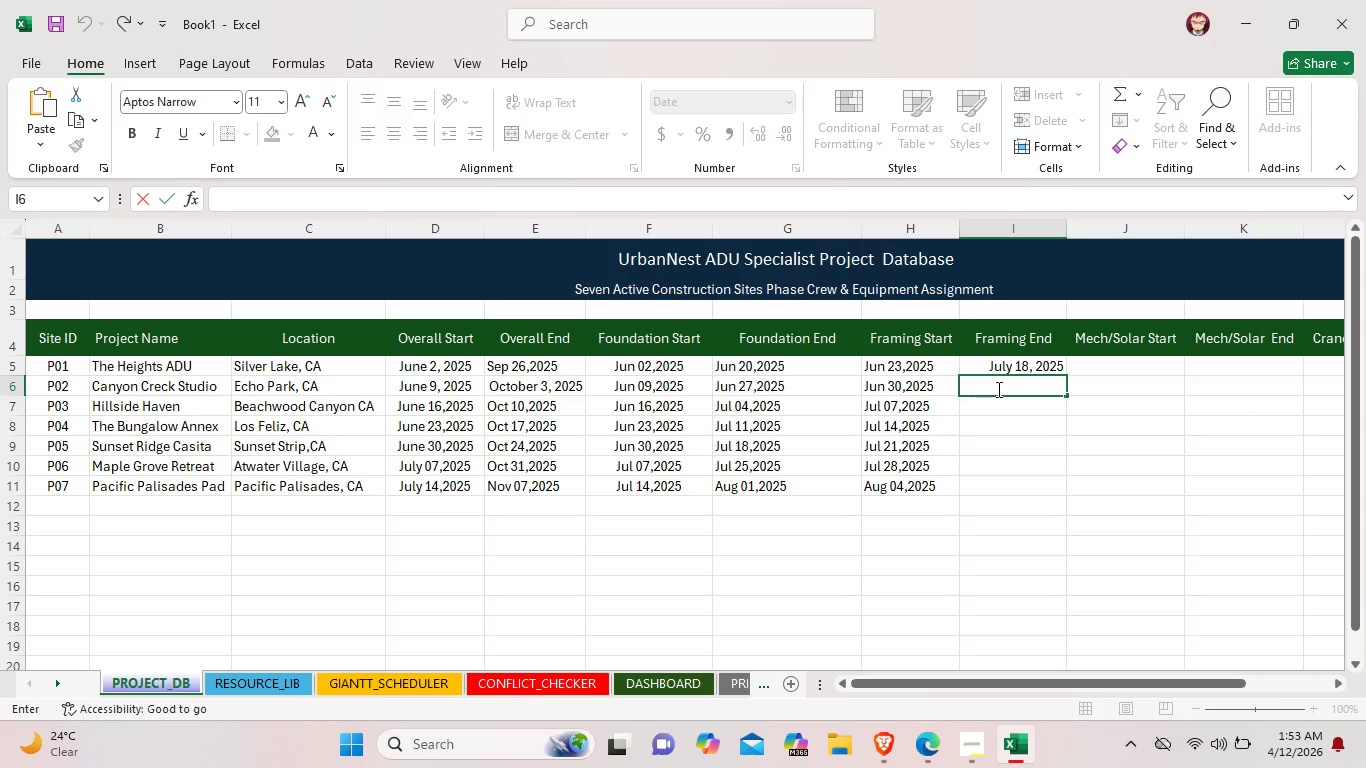 
wait(7.66)
 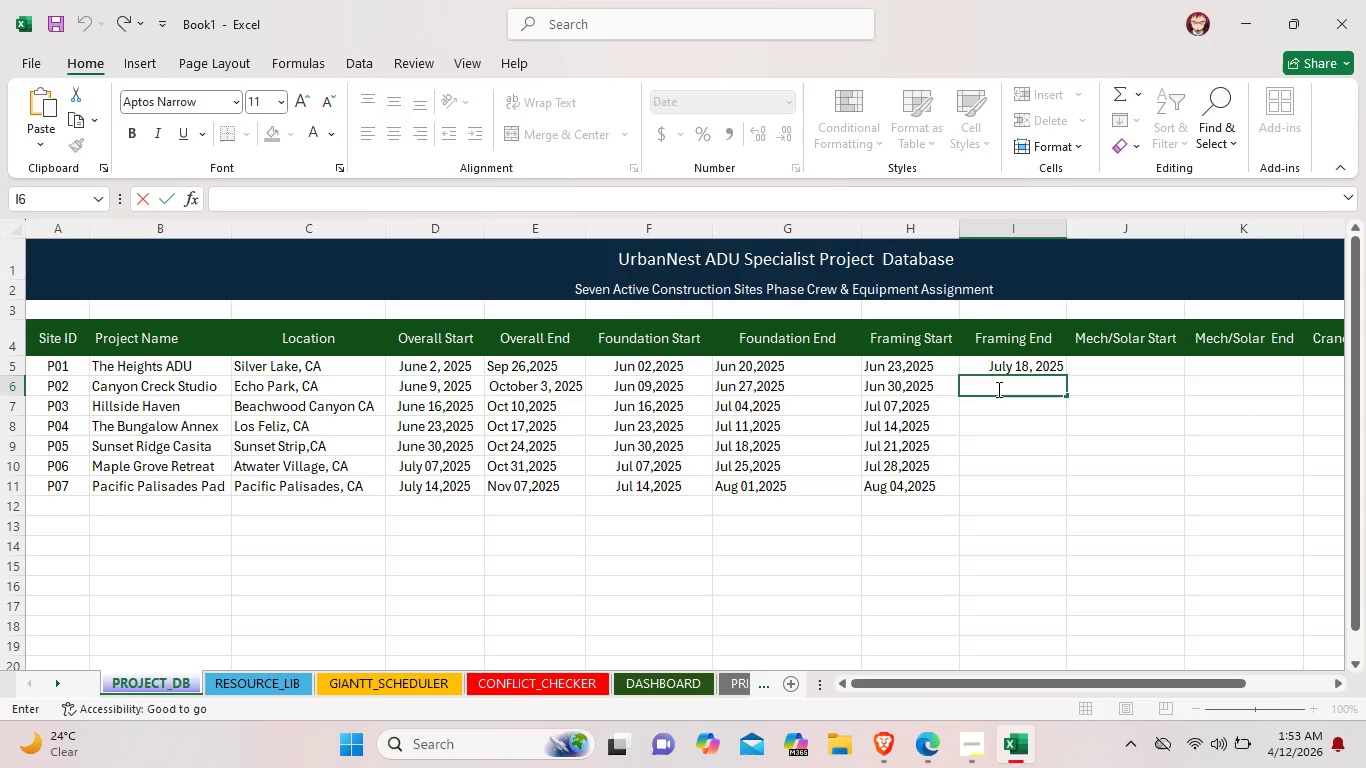 
type(Jul 25,2025)
 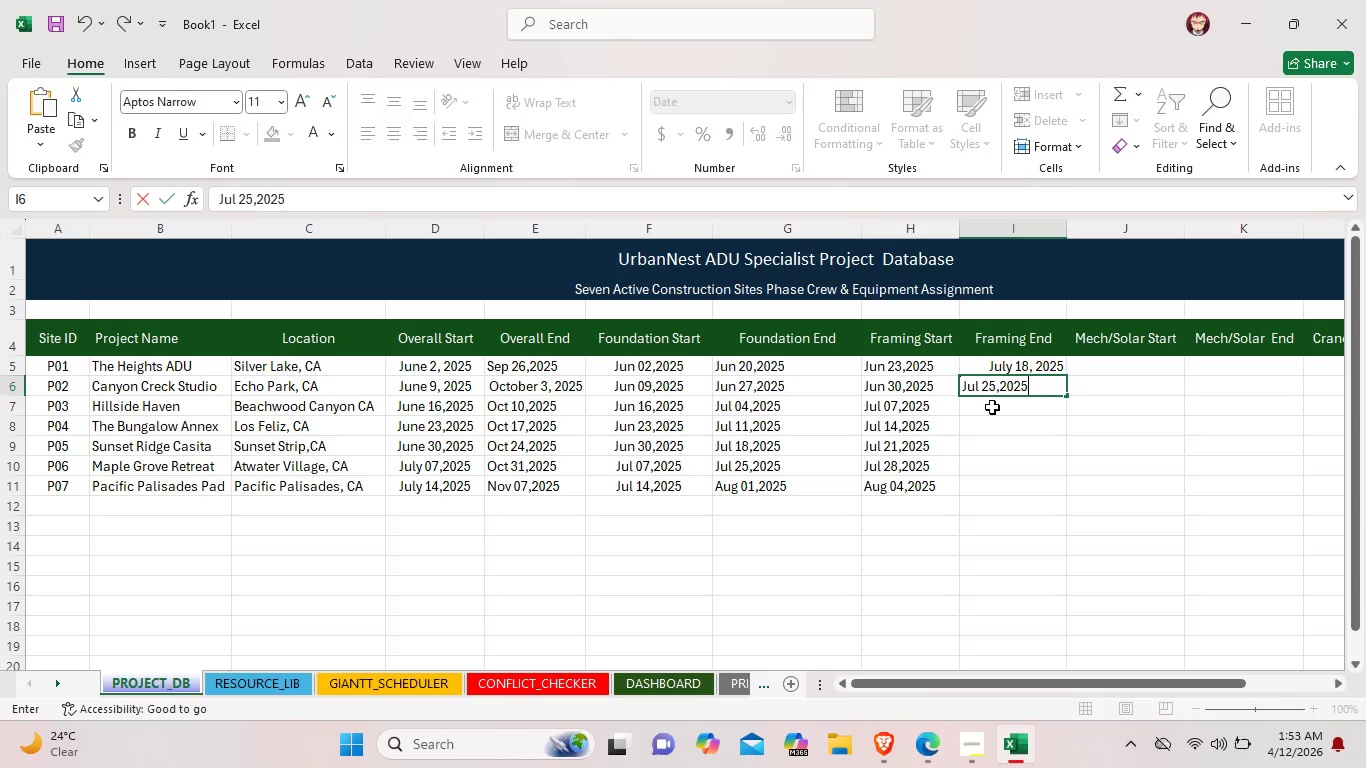 
left_click([992, 407])
 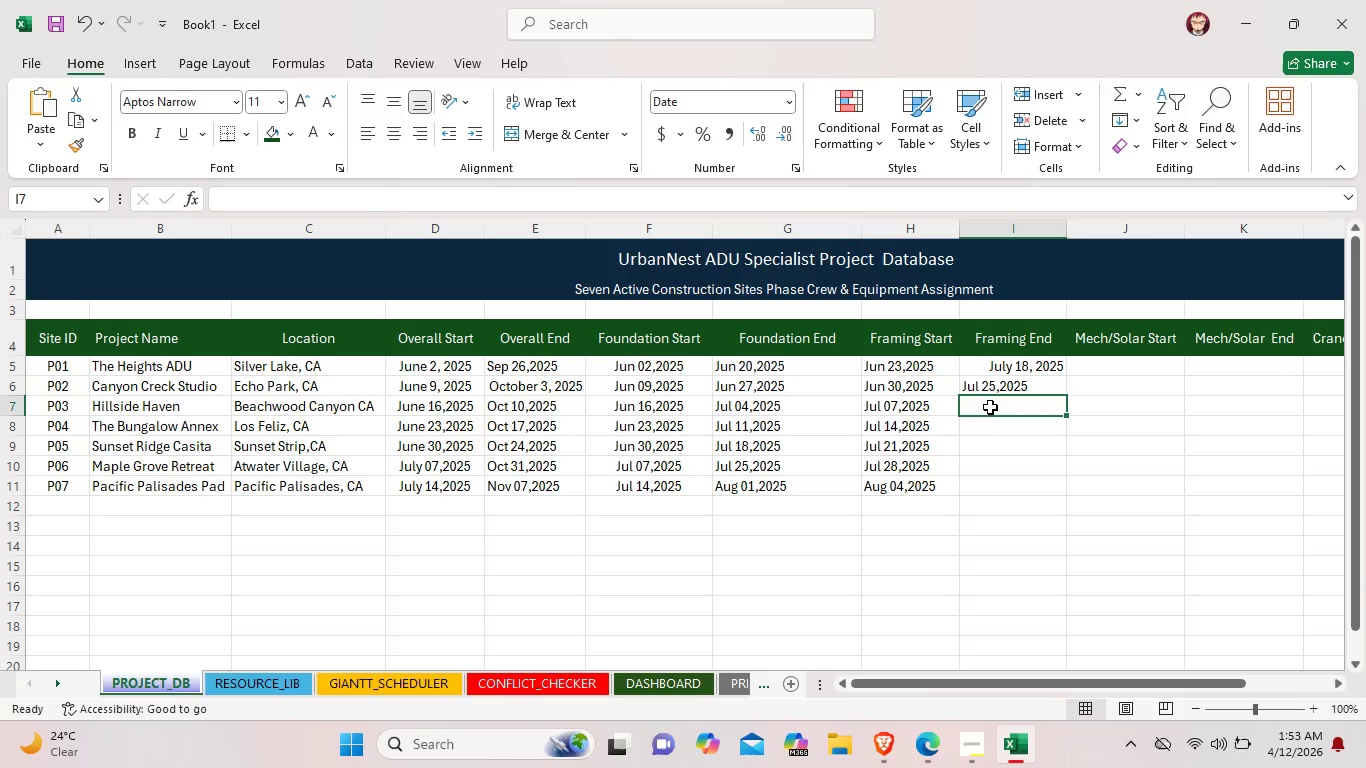 
double_click([990, 407])
 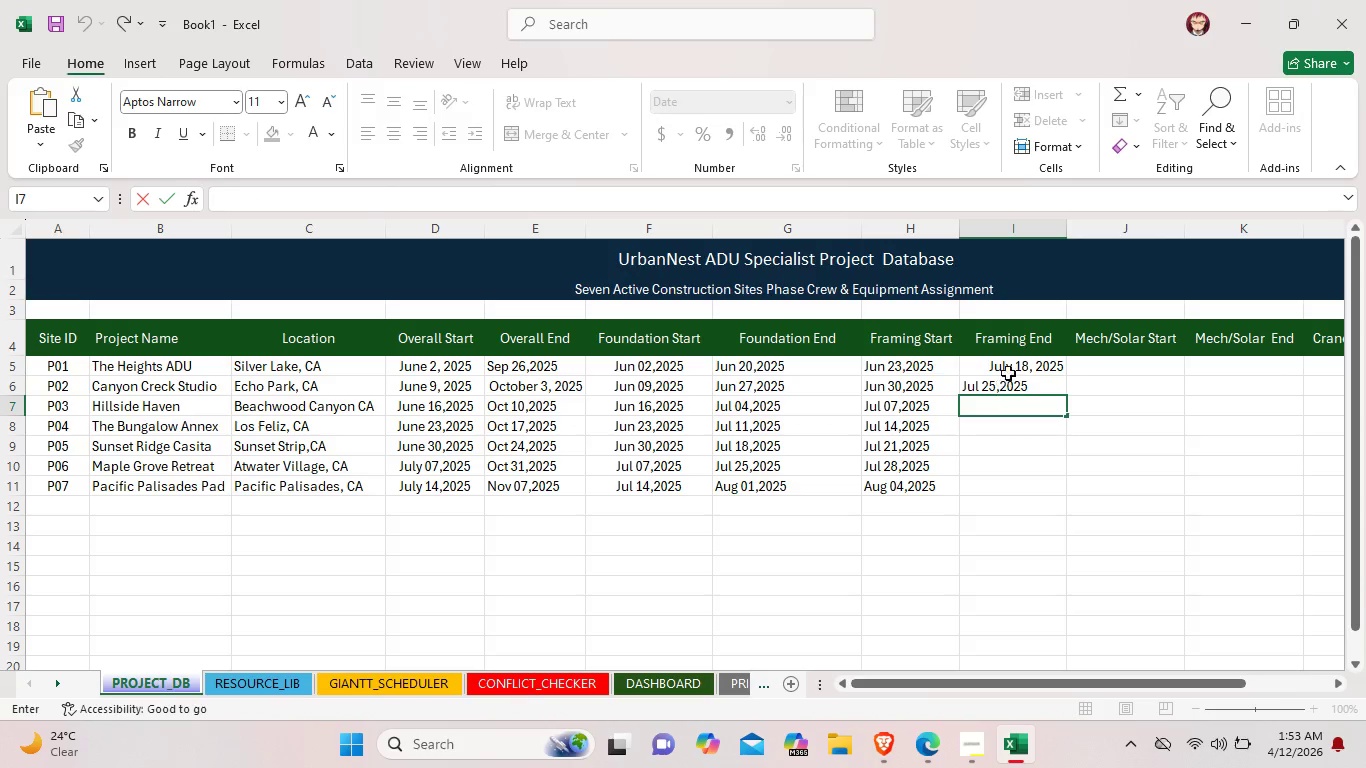 
double_click([1011, 368])
 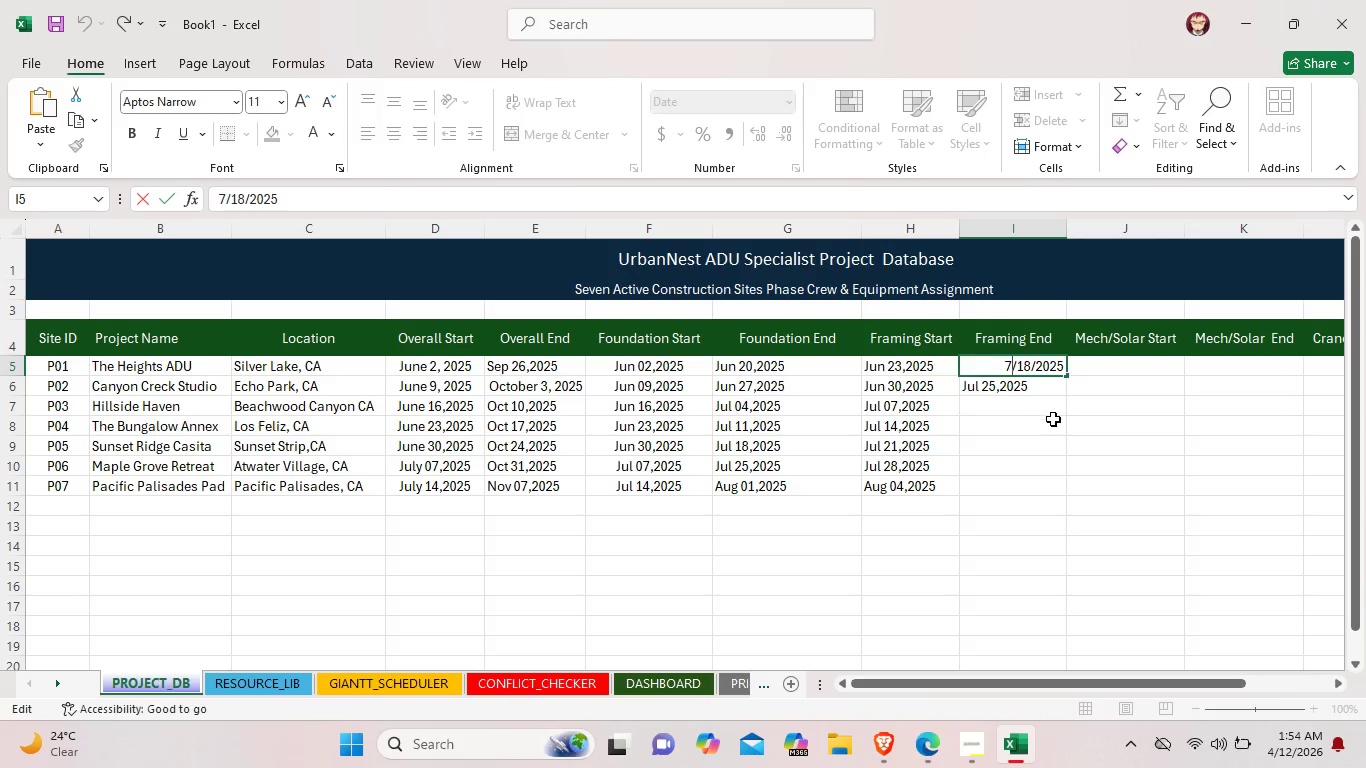 
left_click([1036, 409])
 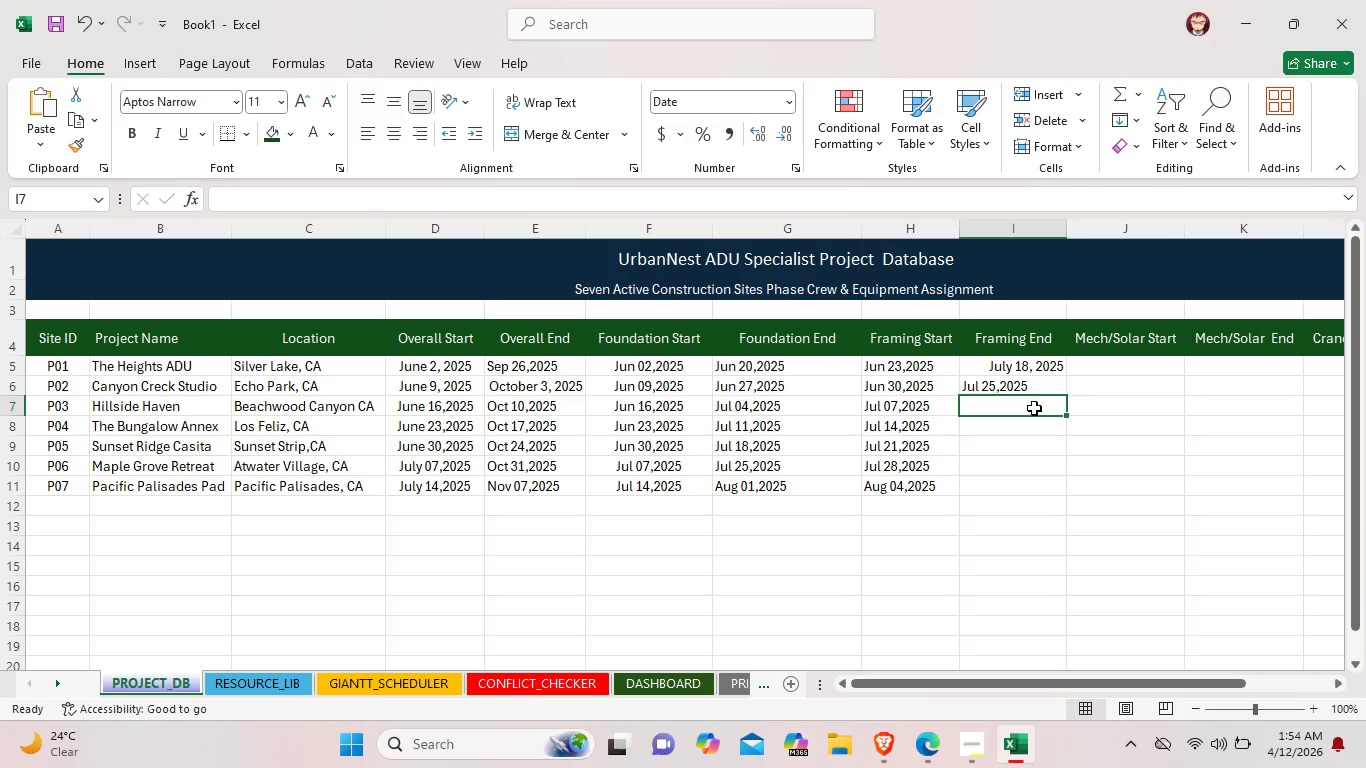 
double_click([1034, 408])
 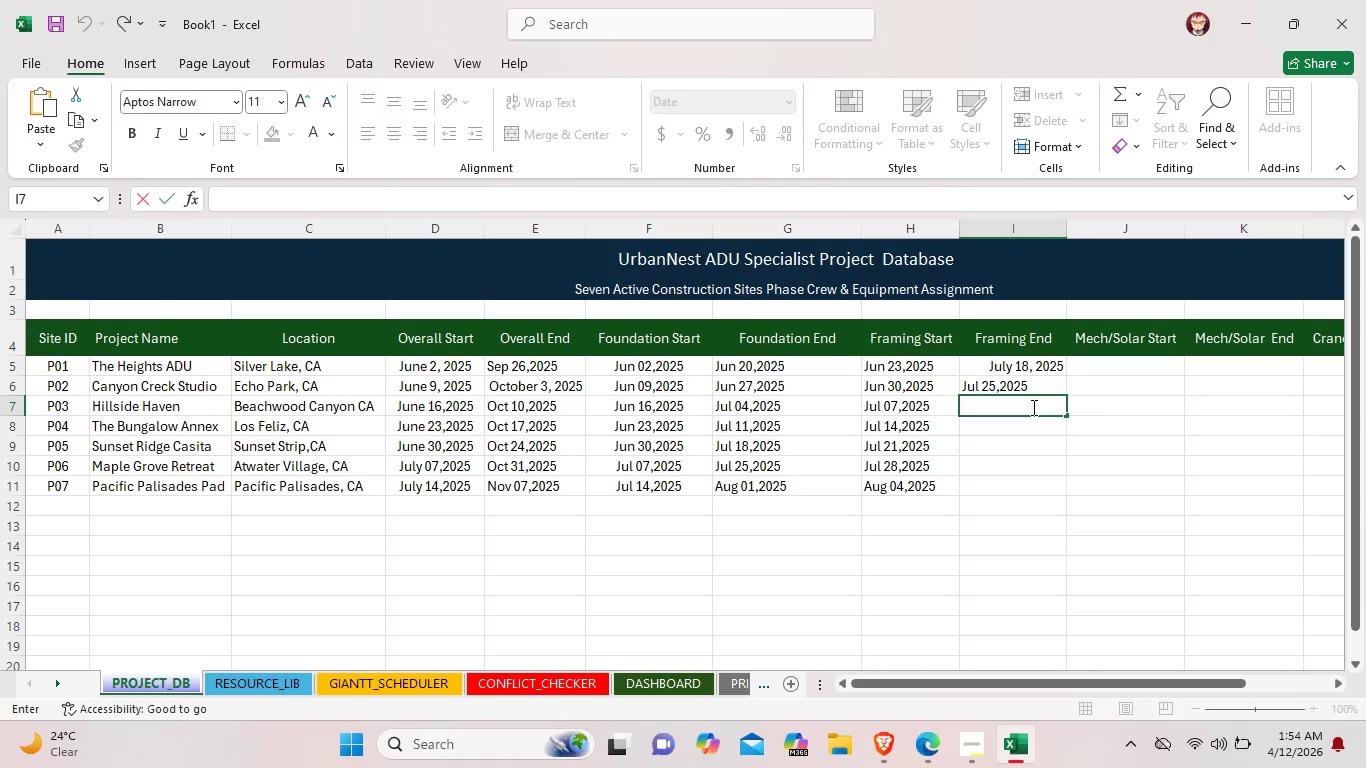 
type(Jul)
 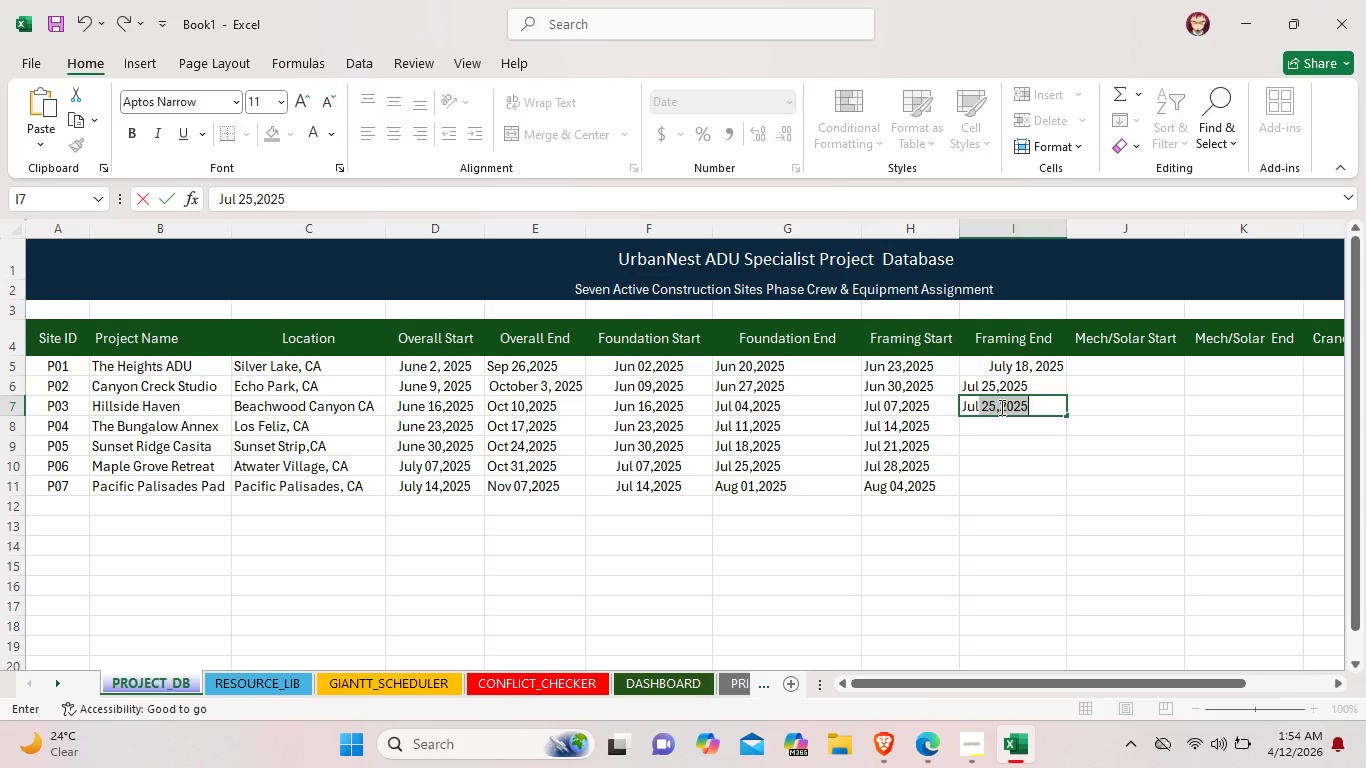 
left_click([997, 405])
 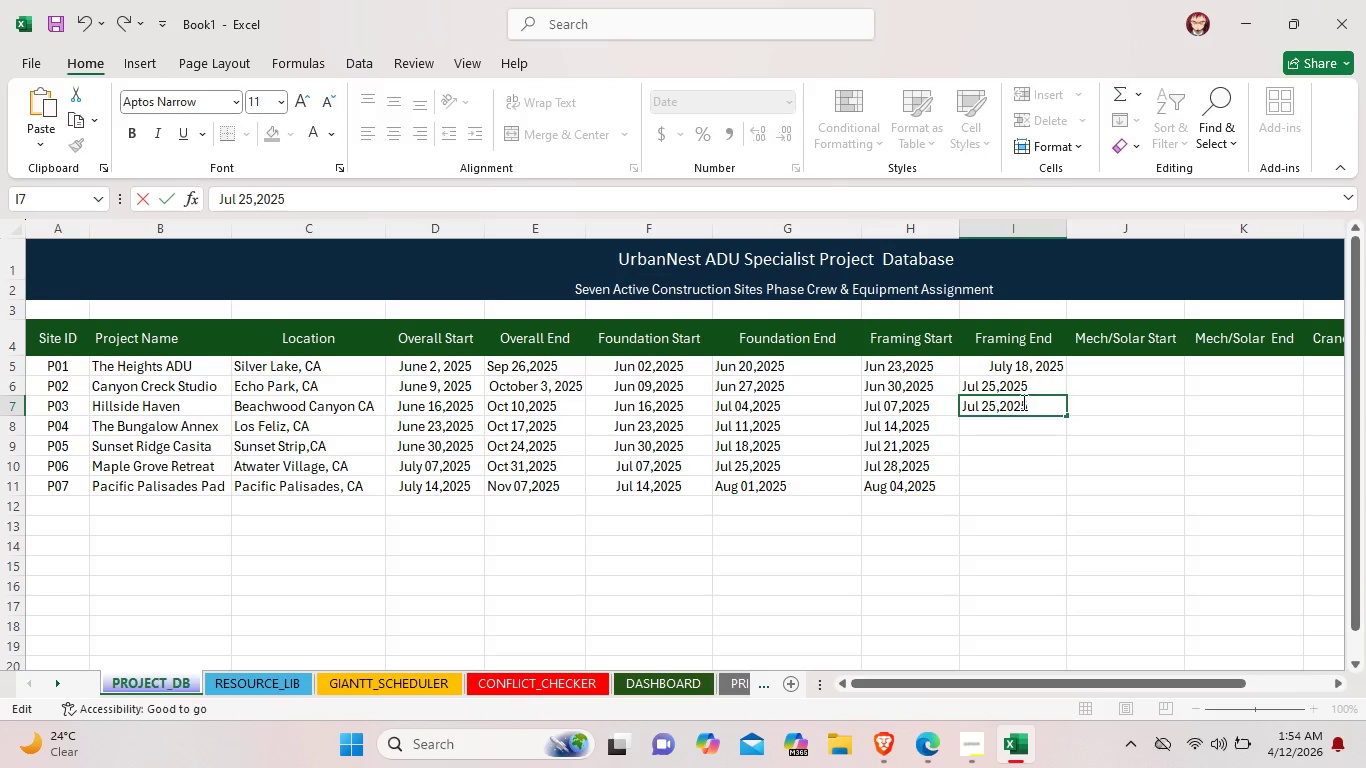 
left_click([1034, 403])
 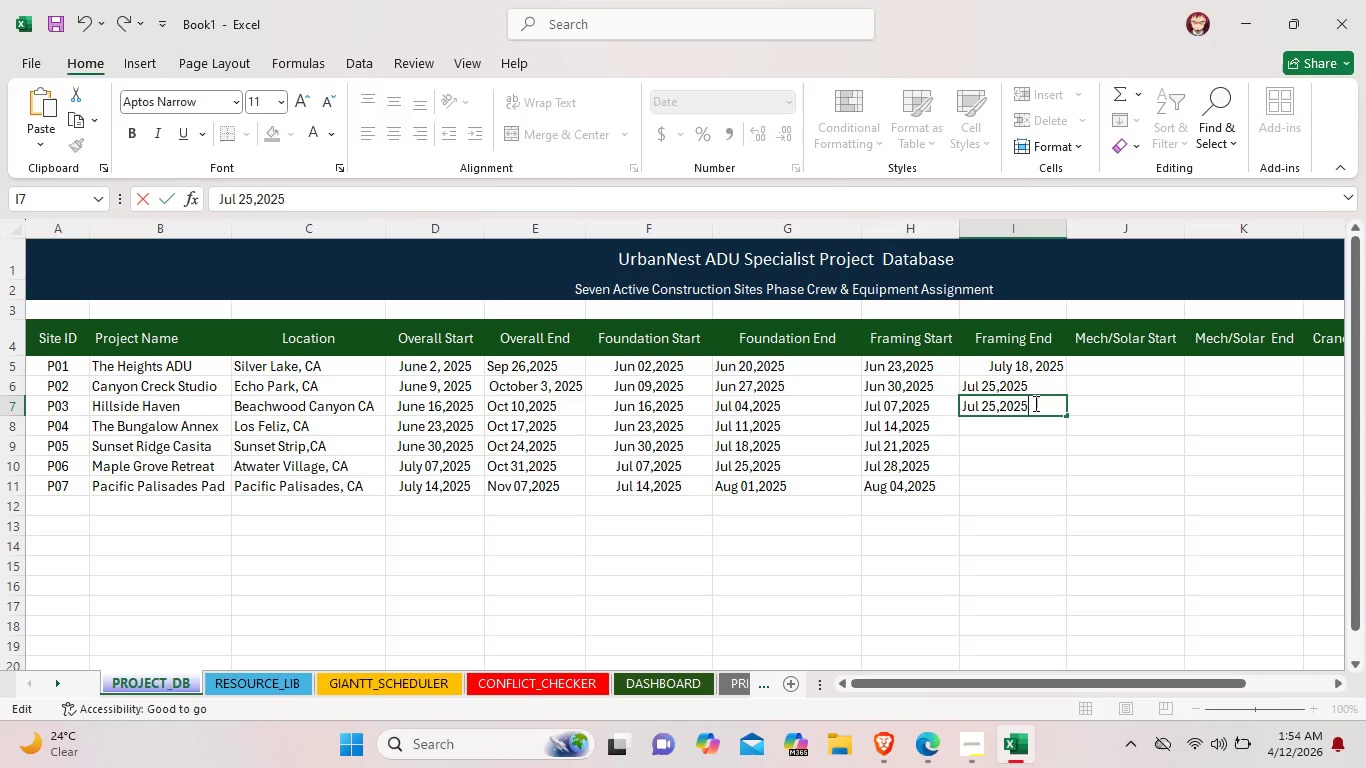 
key(Backspace)
key(Backspace)
key(Backspace)
key(Backspace)
key(Backspace)
key(Backspace)
key(Backspace)
key(Backspace)
key(Backspace)
key(Backspace)
key(Backspace)
type(Aug 01, 2025)
 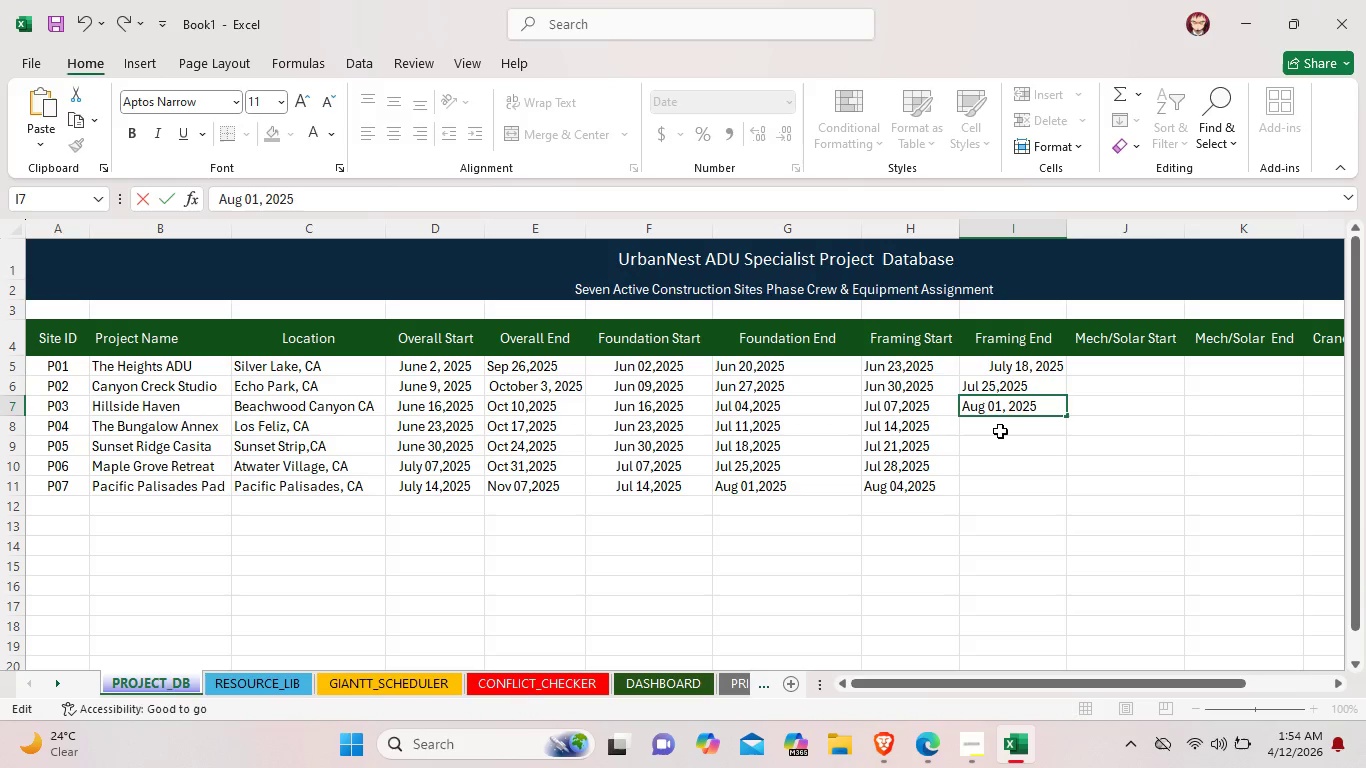 
double_click([1000, 431])
 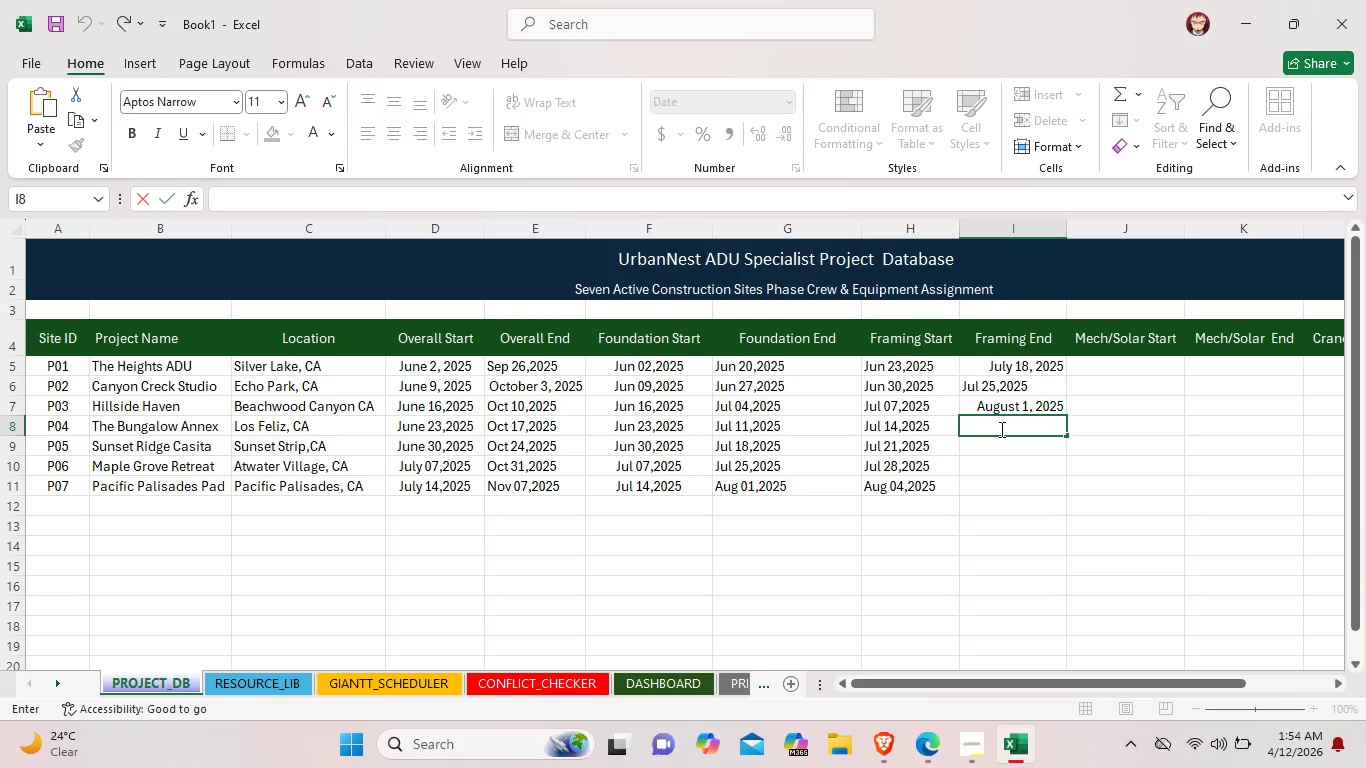 
type(Aug 08,2025)
 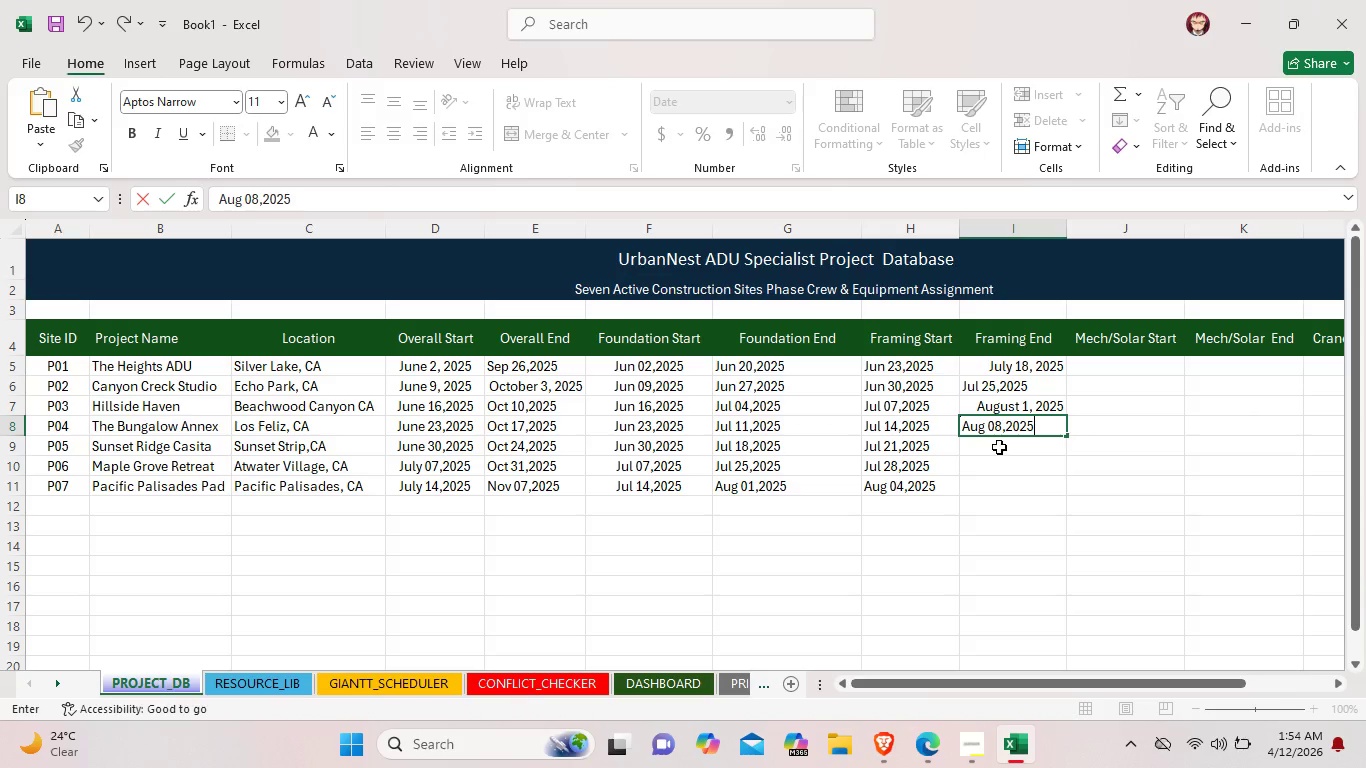 
double_click([1000, 446])
 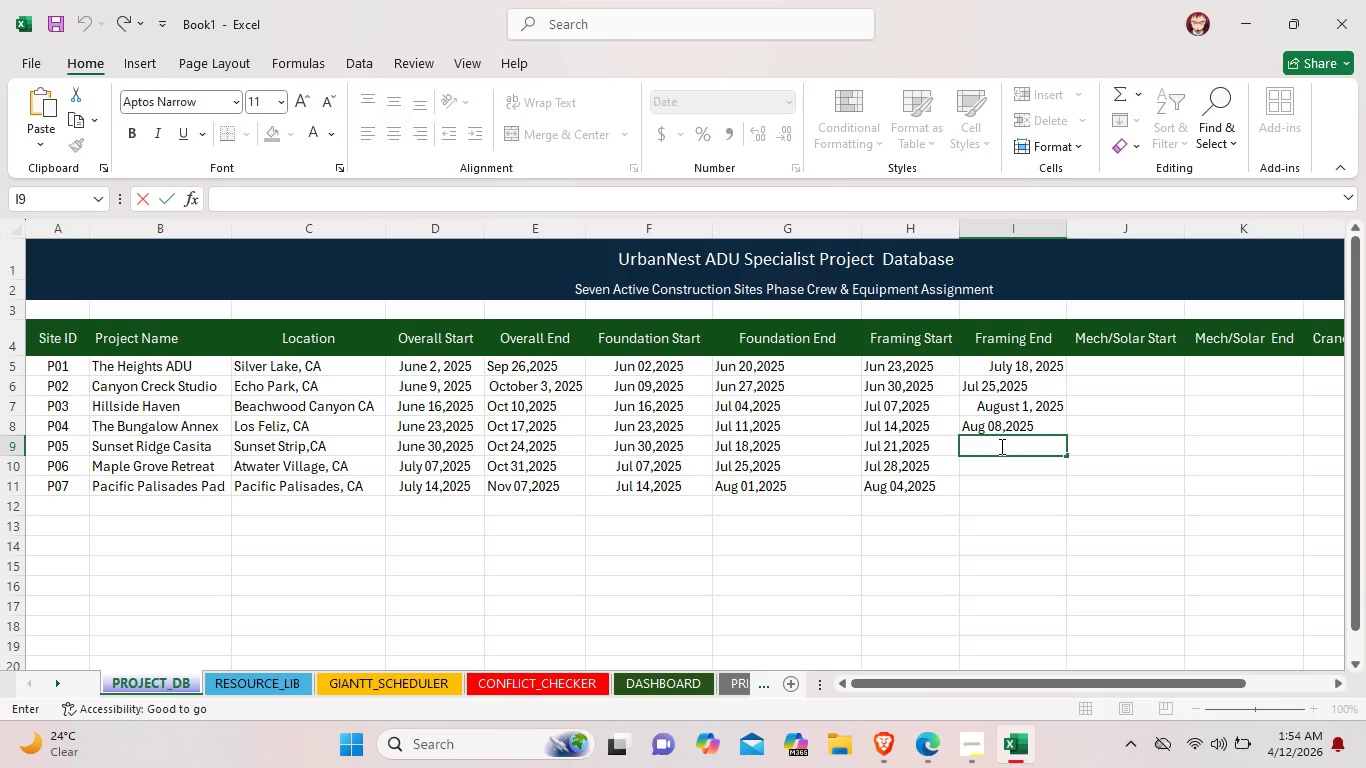 
wait(13.86)
 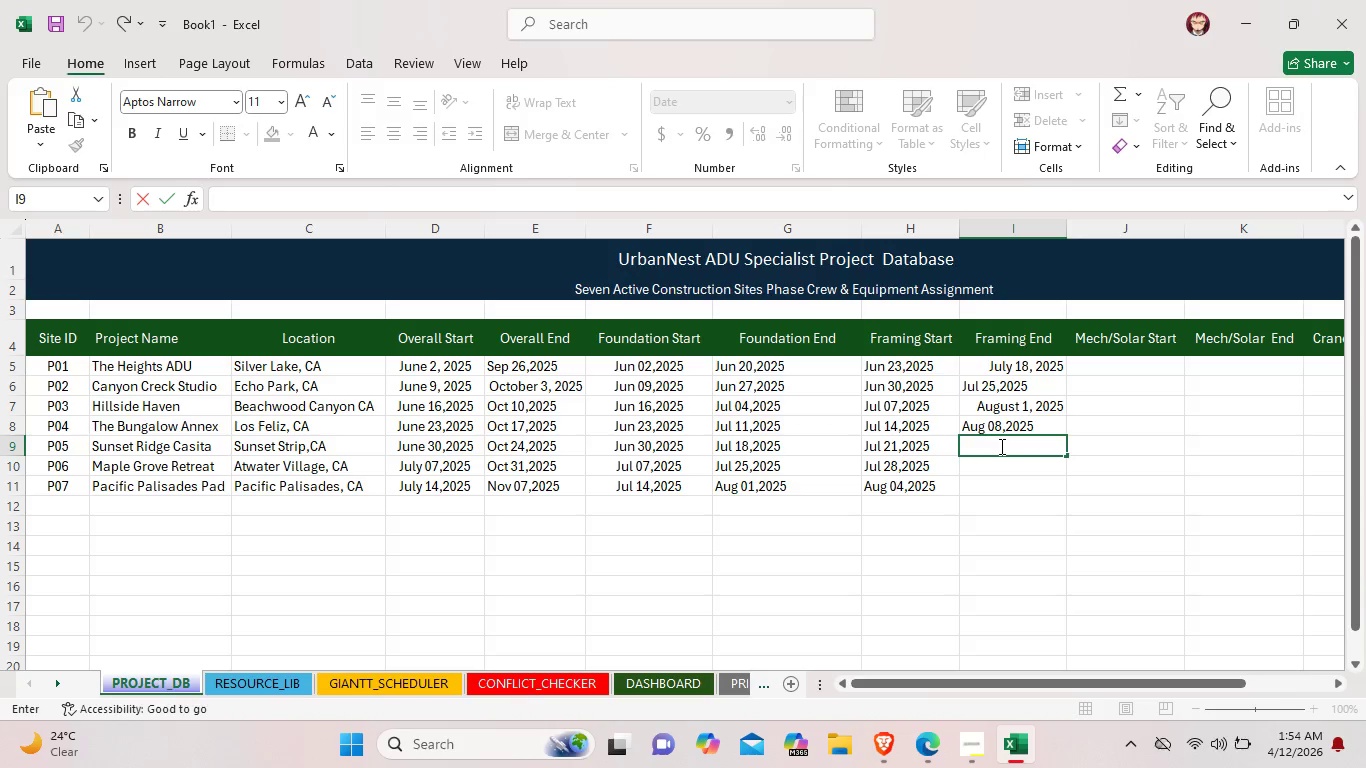 
left_click([1026, 407])
 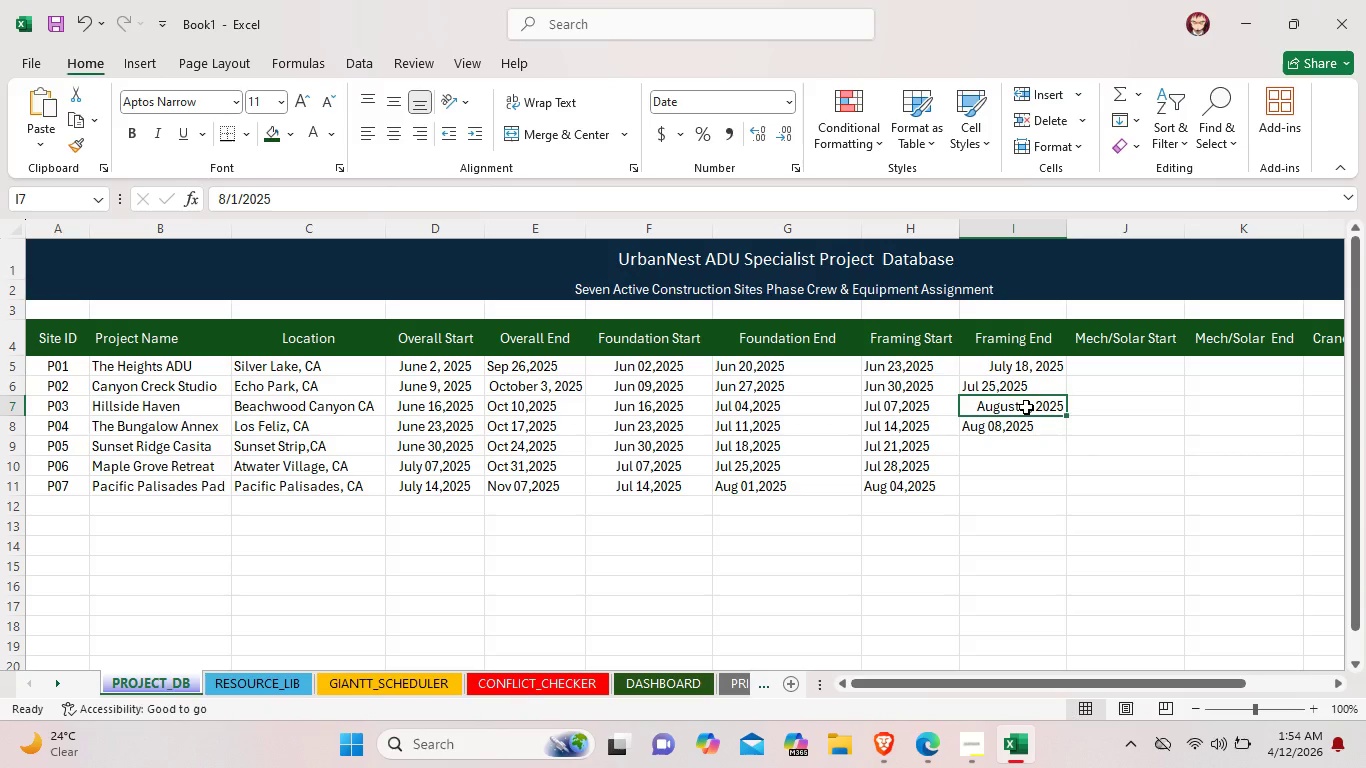 
right_click([1026, 407])
 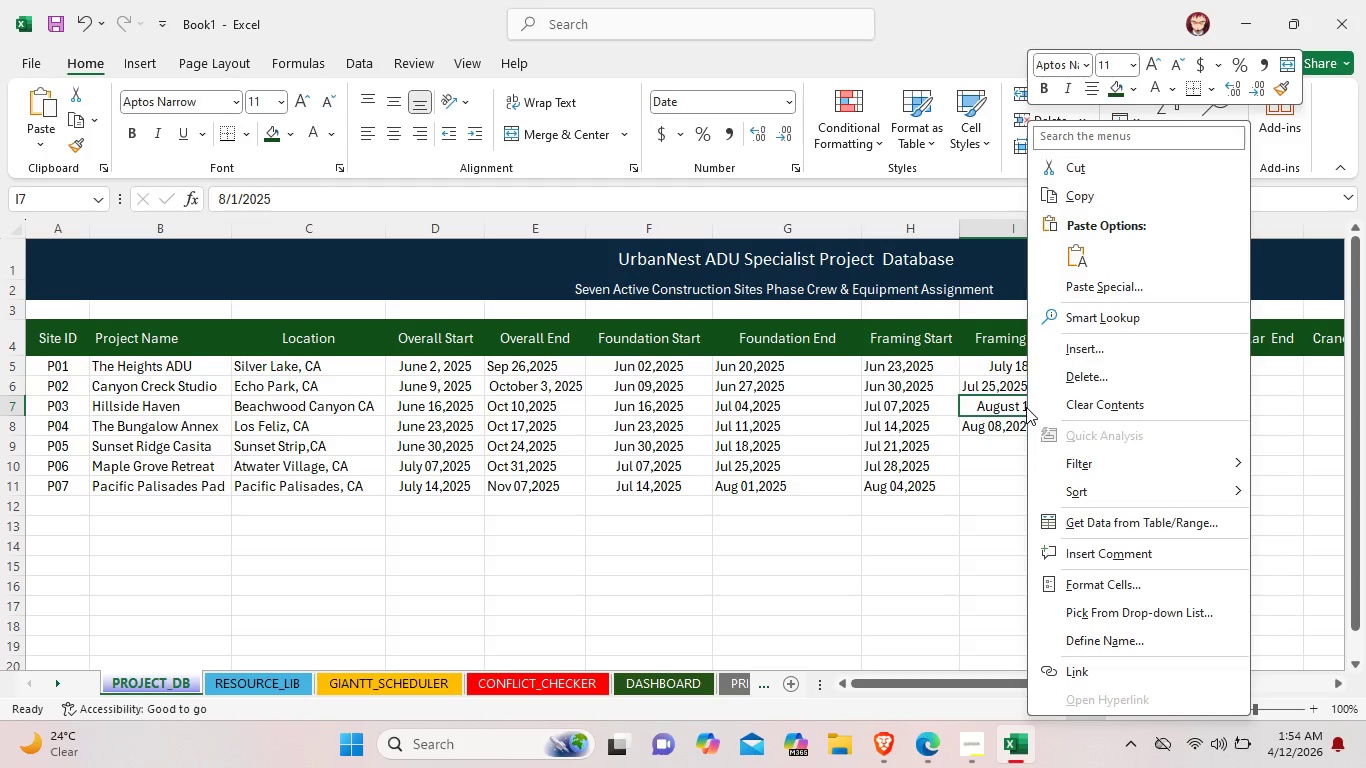 
left_click([1008, 438])
 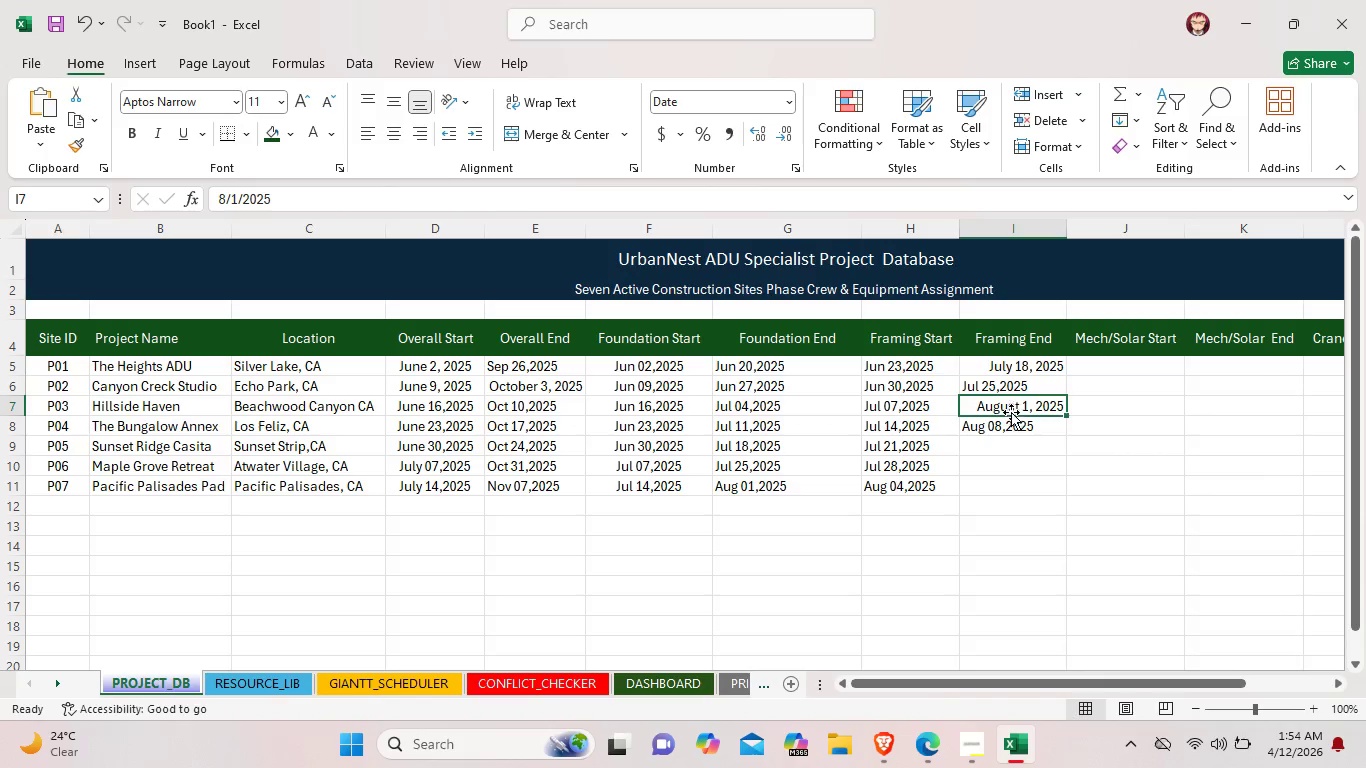 
left_click([1011, 410])
 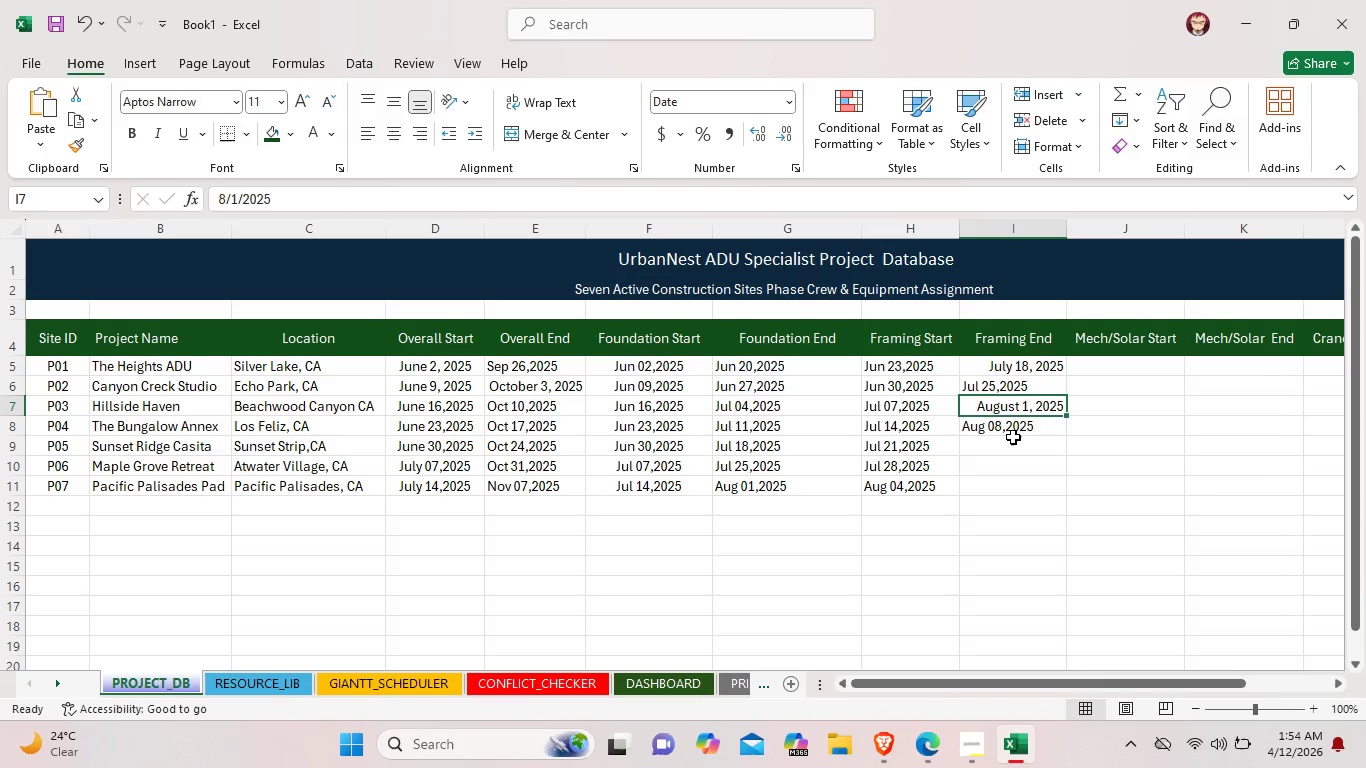 
left_click([1013, 438])
 